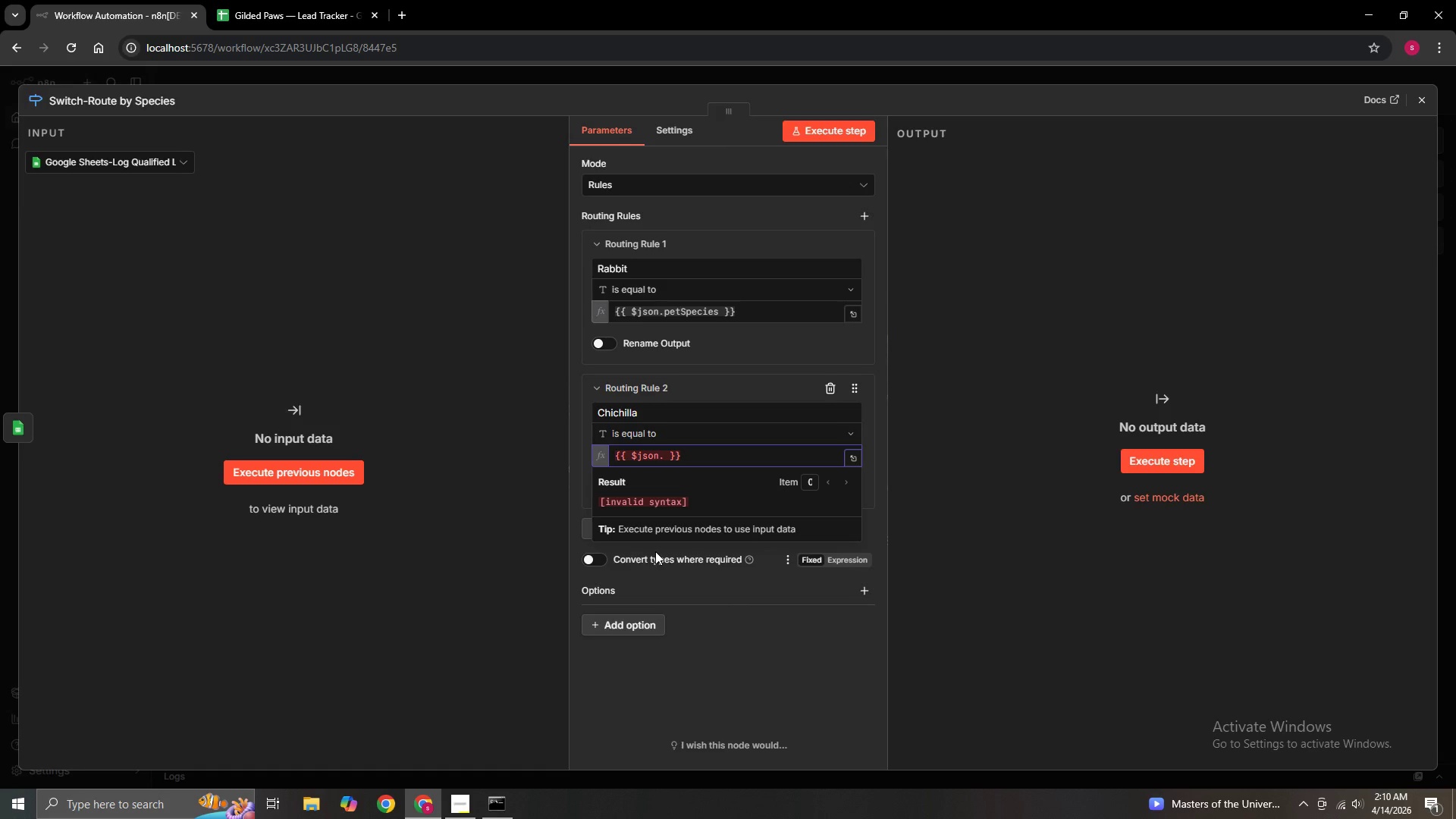 
wait(5.64)
 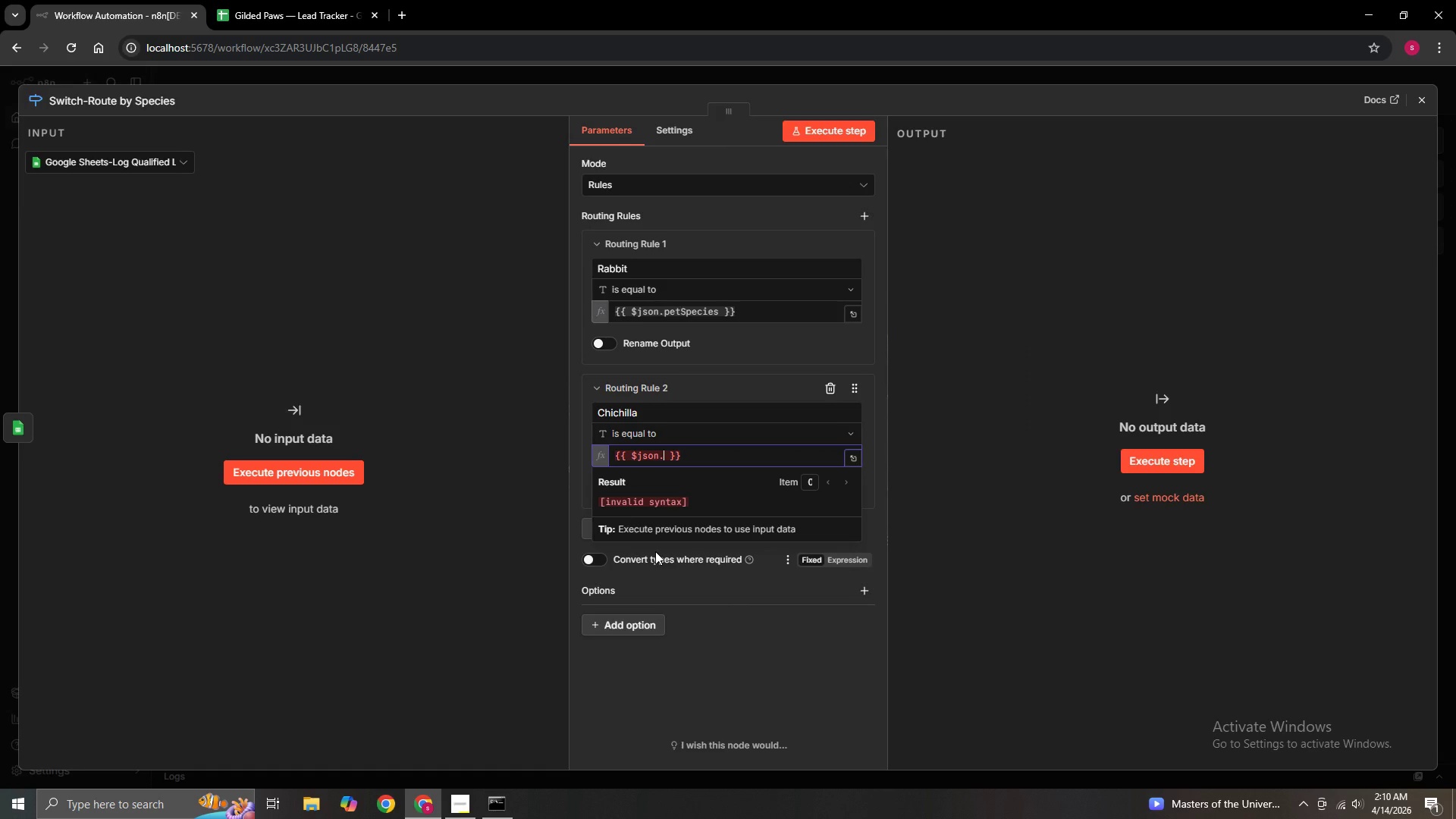 
hold_key(key=P, duration=0.31)
 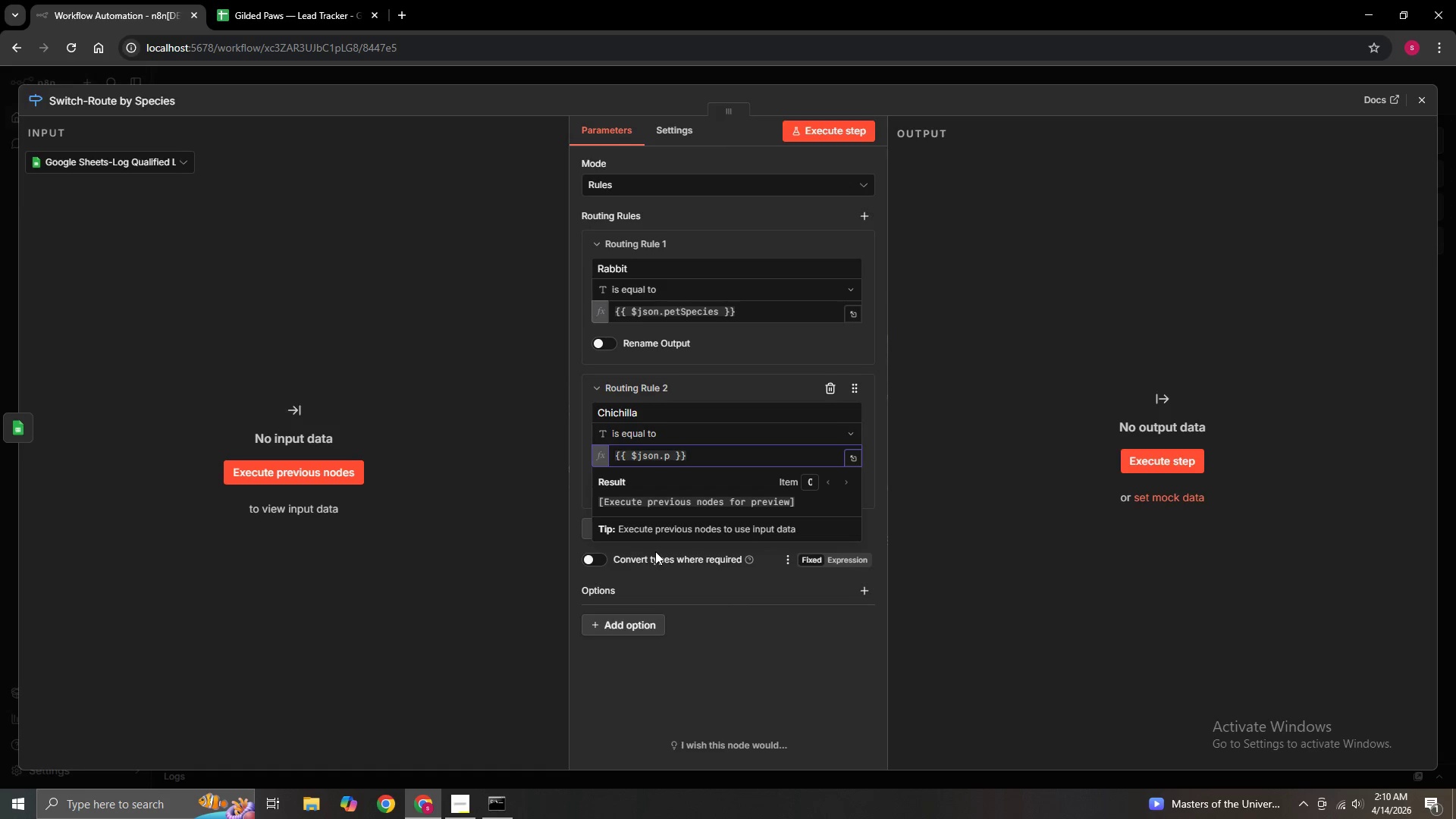 
type(etSpecies)
 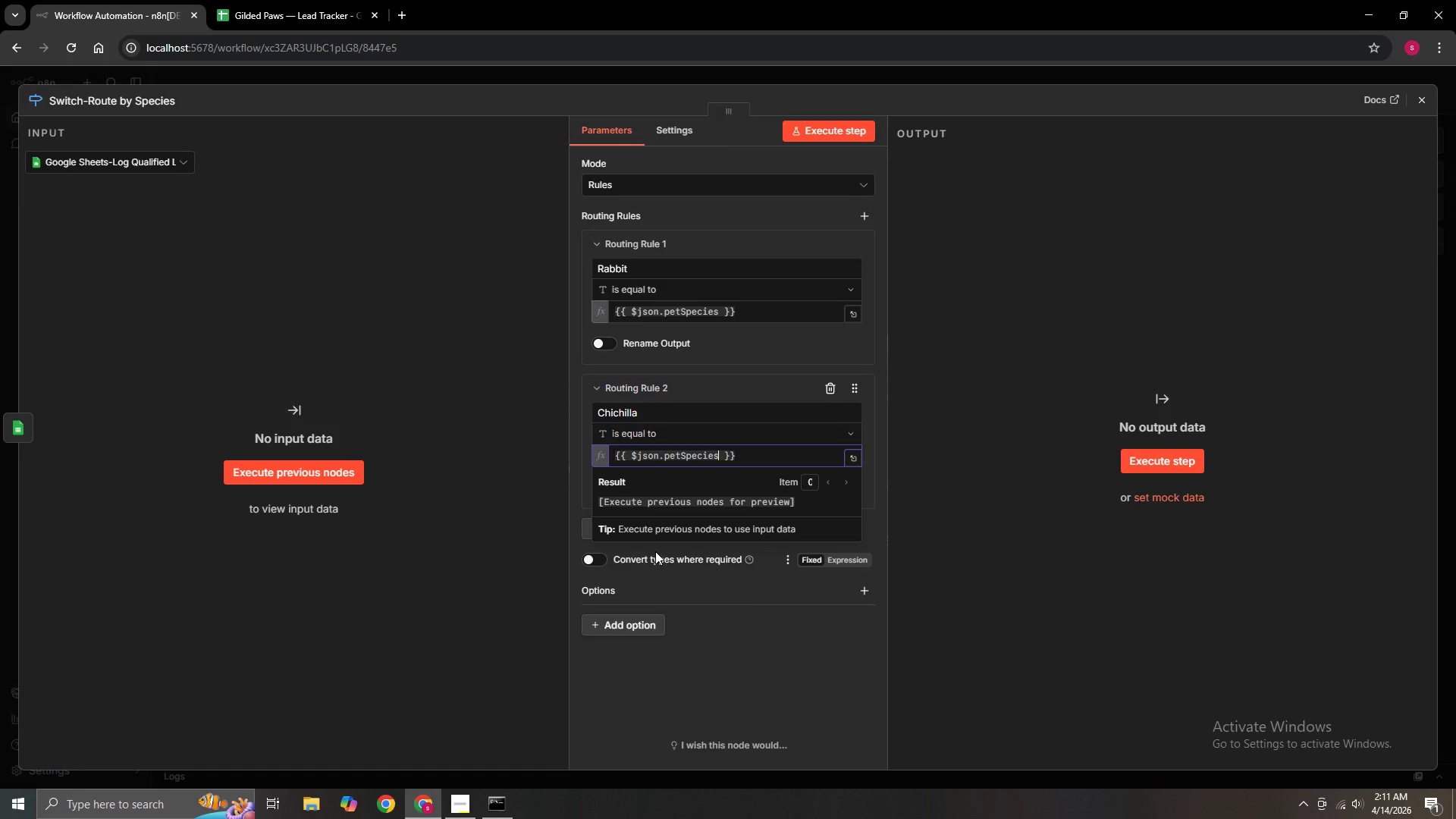 
wait(33.09)
 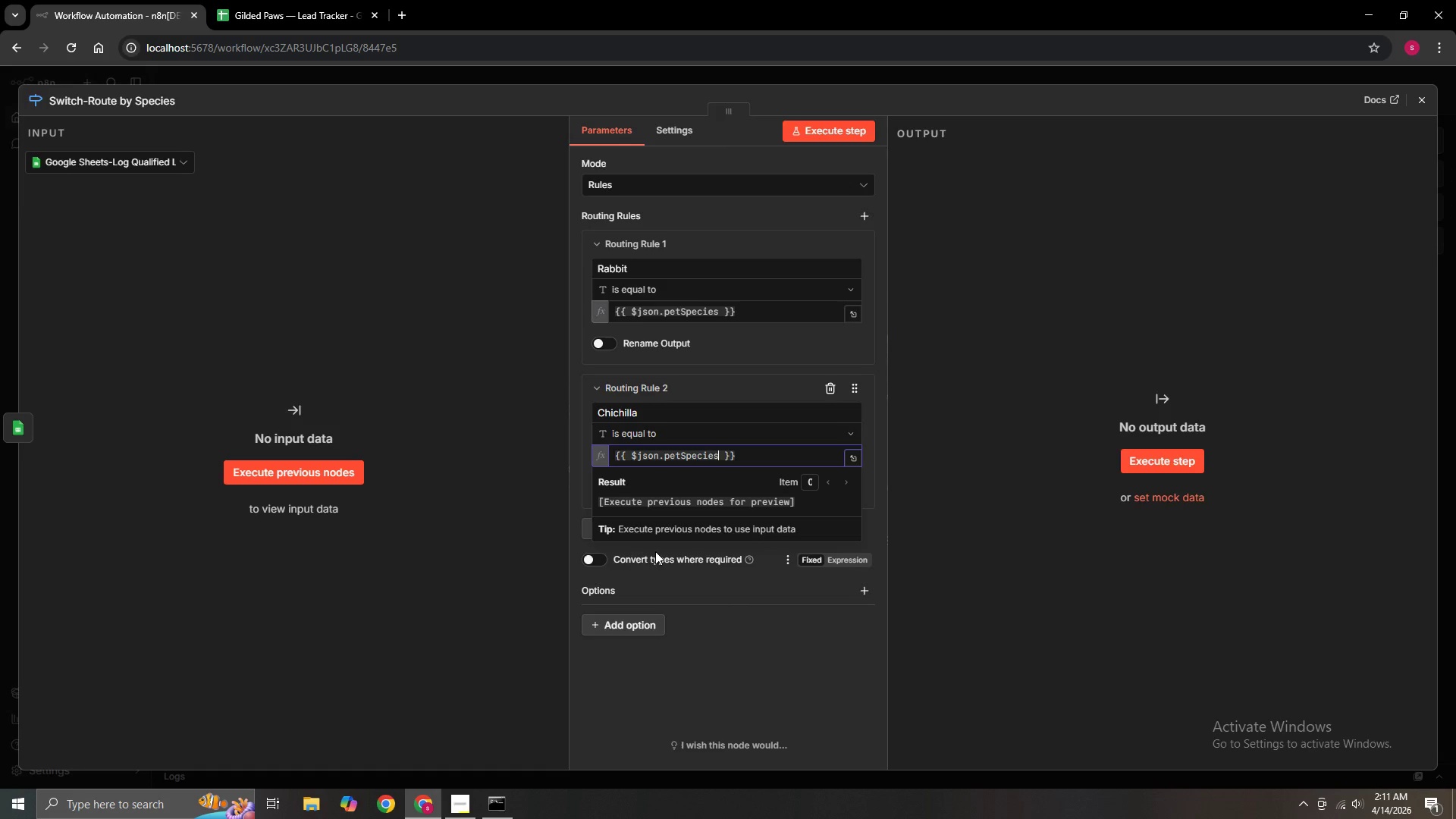 
left_click([513, 500])
 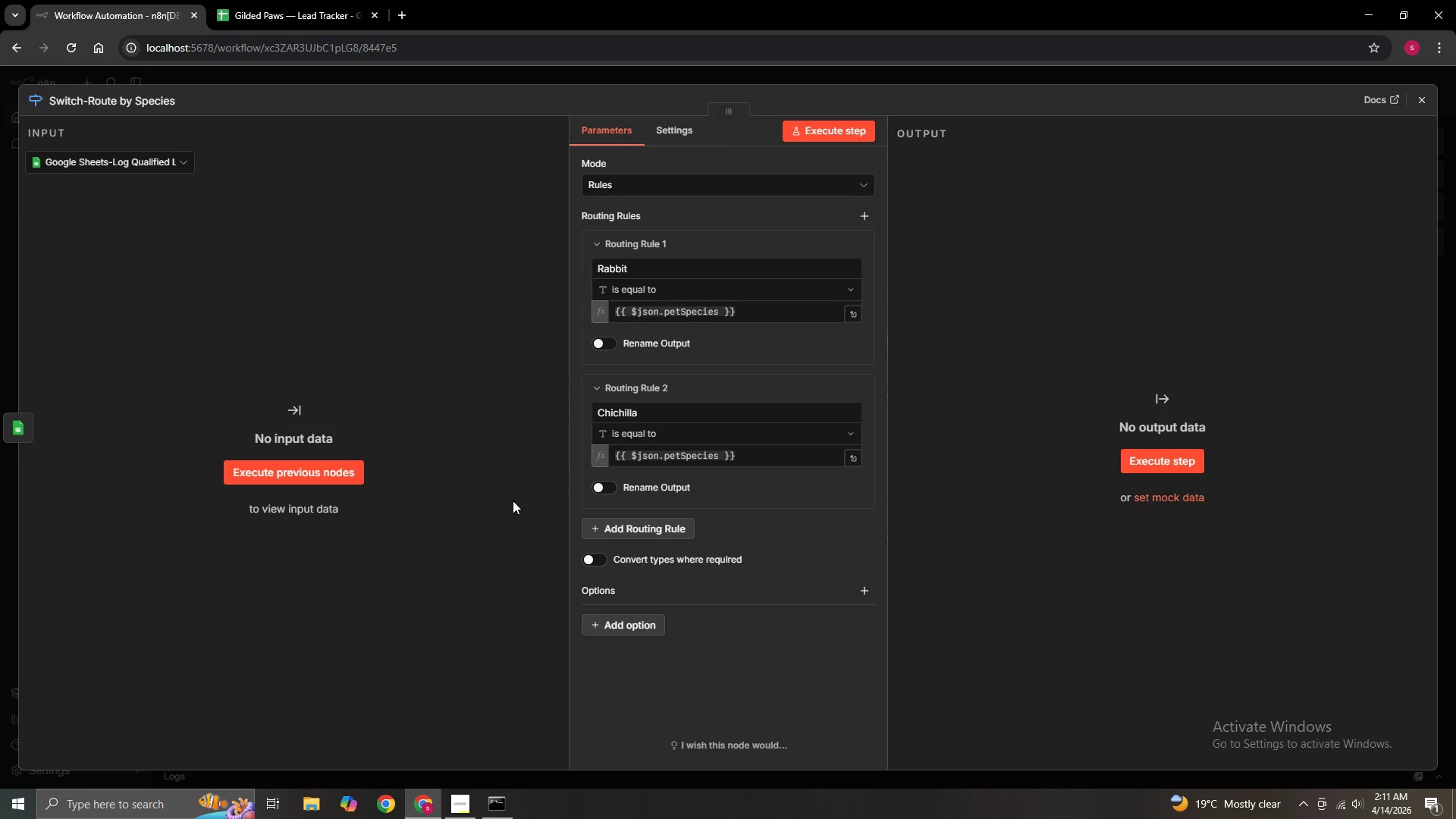 
wait(21.28)
 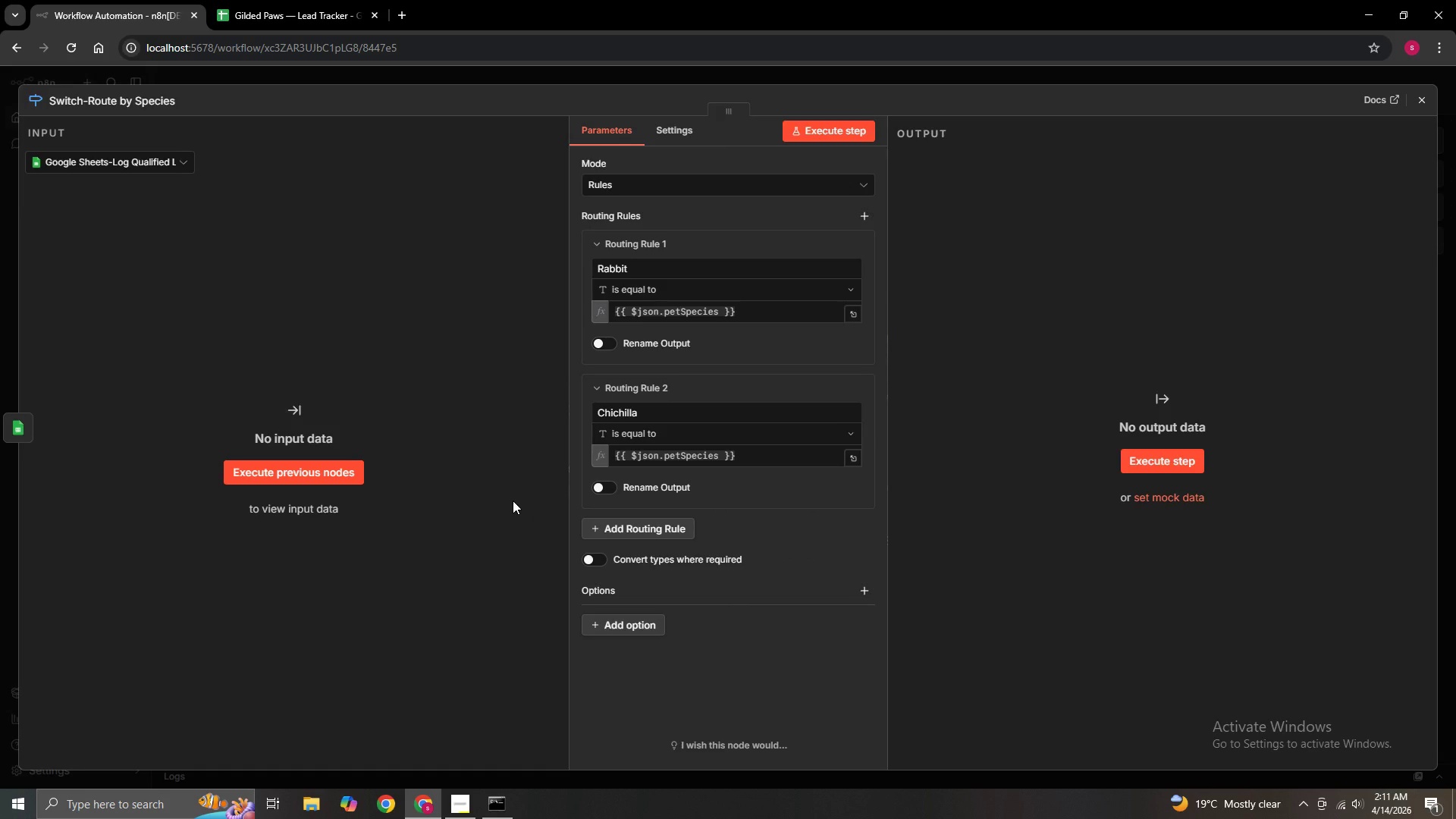 
left_click([862, 217])
 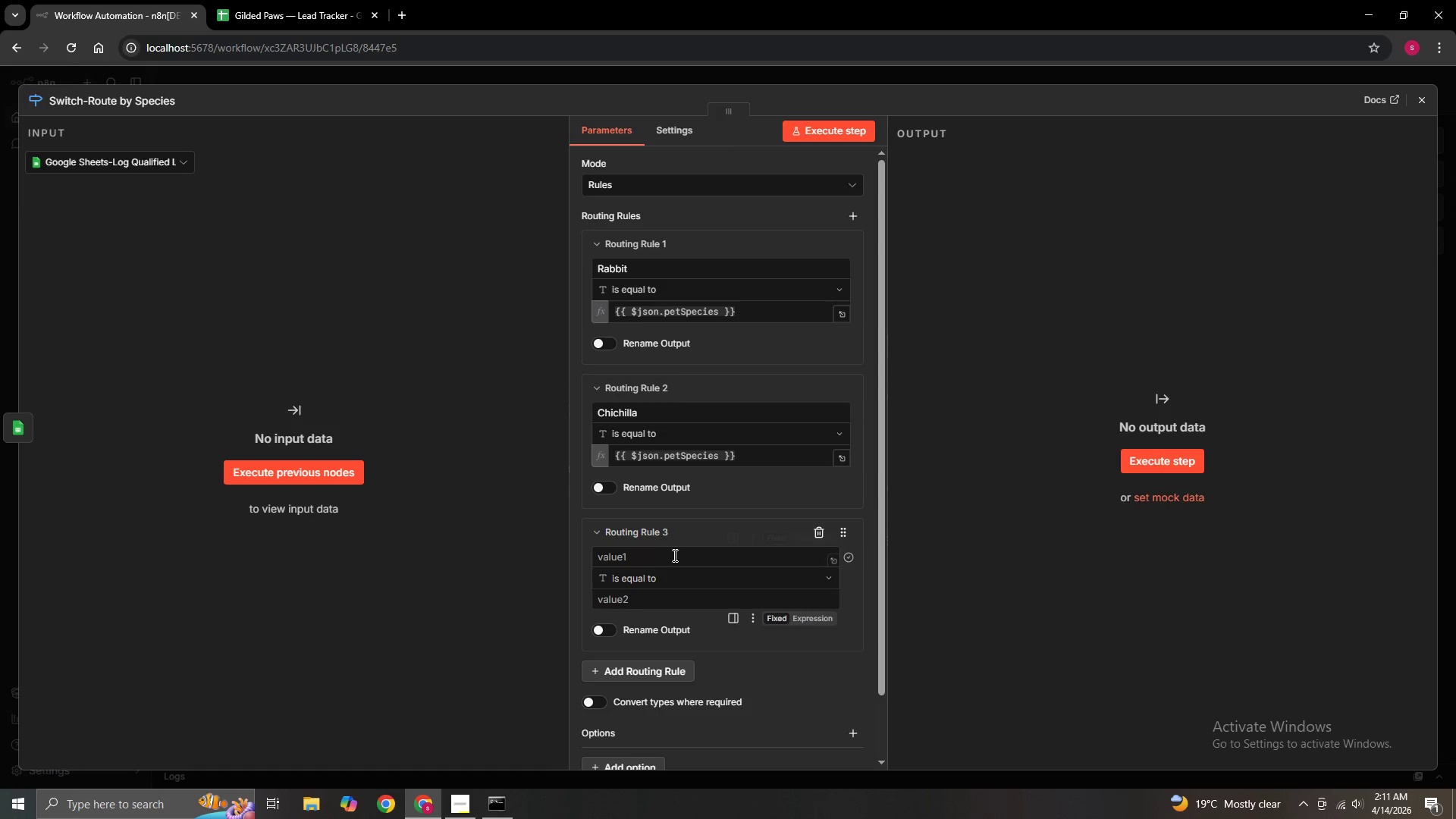 
left_click([671, 559])
 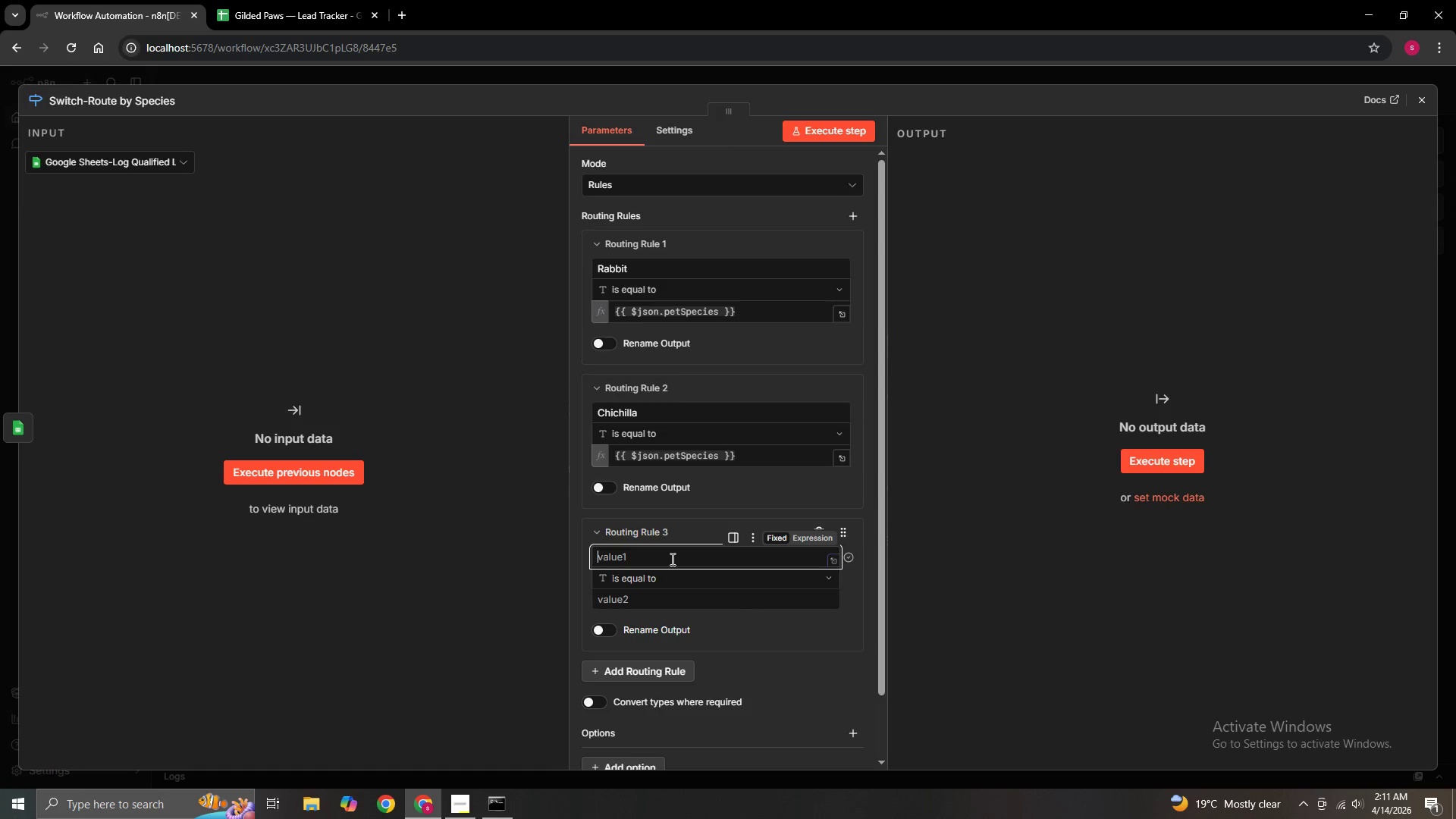 
wait(9.19)
 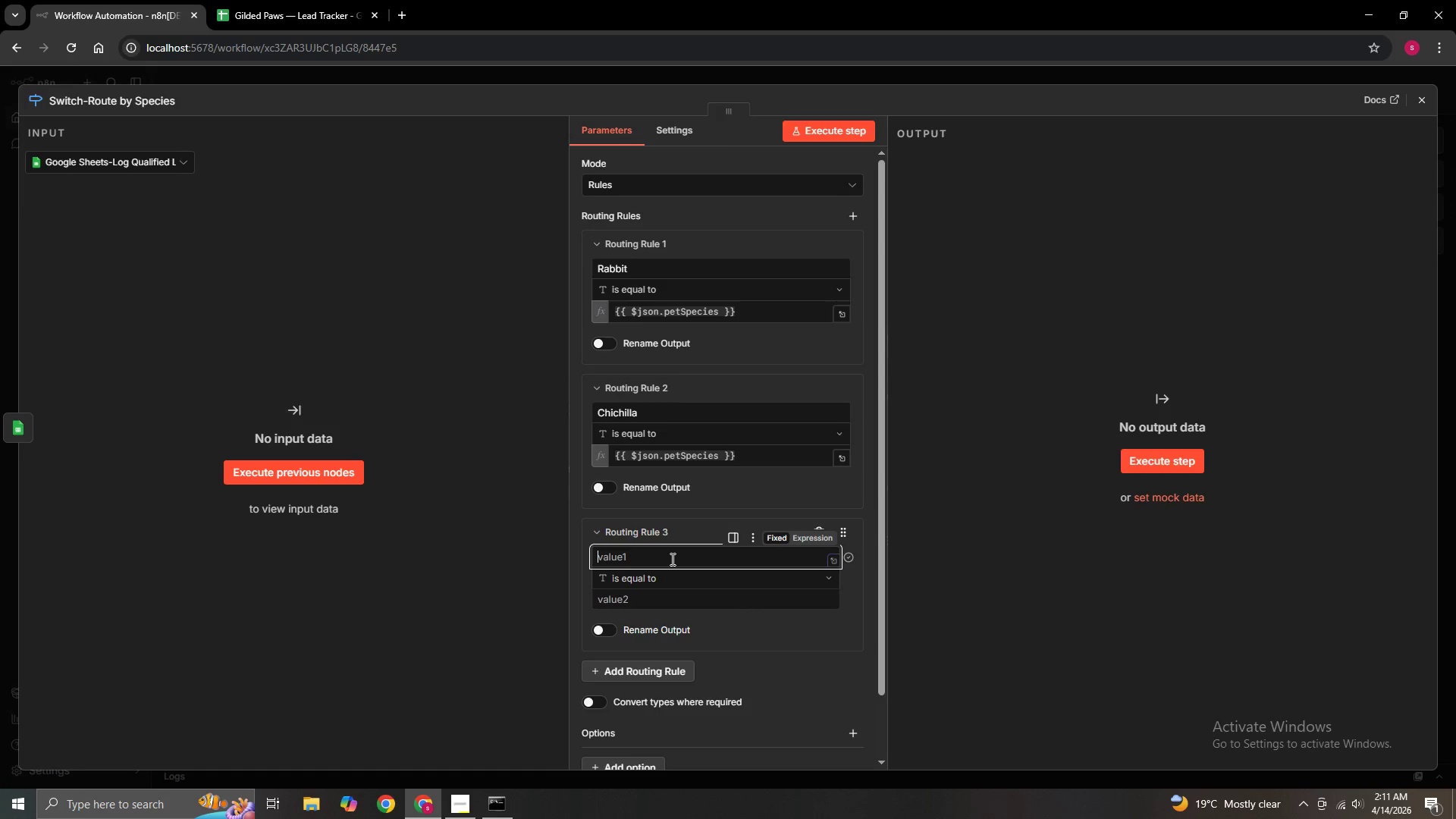 
type(Hedge)
 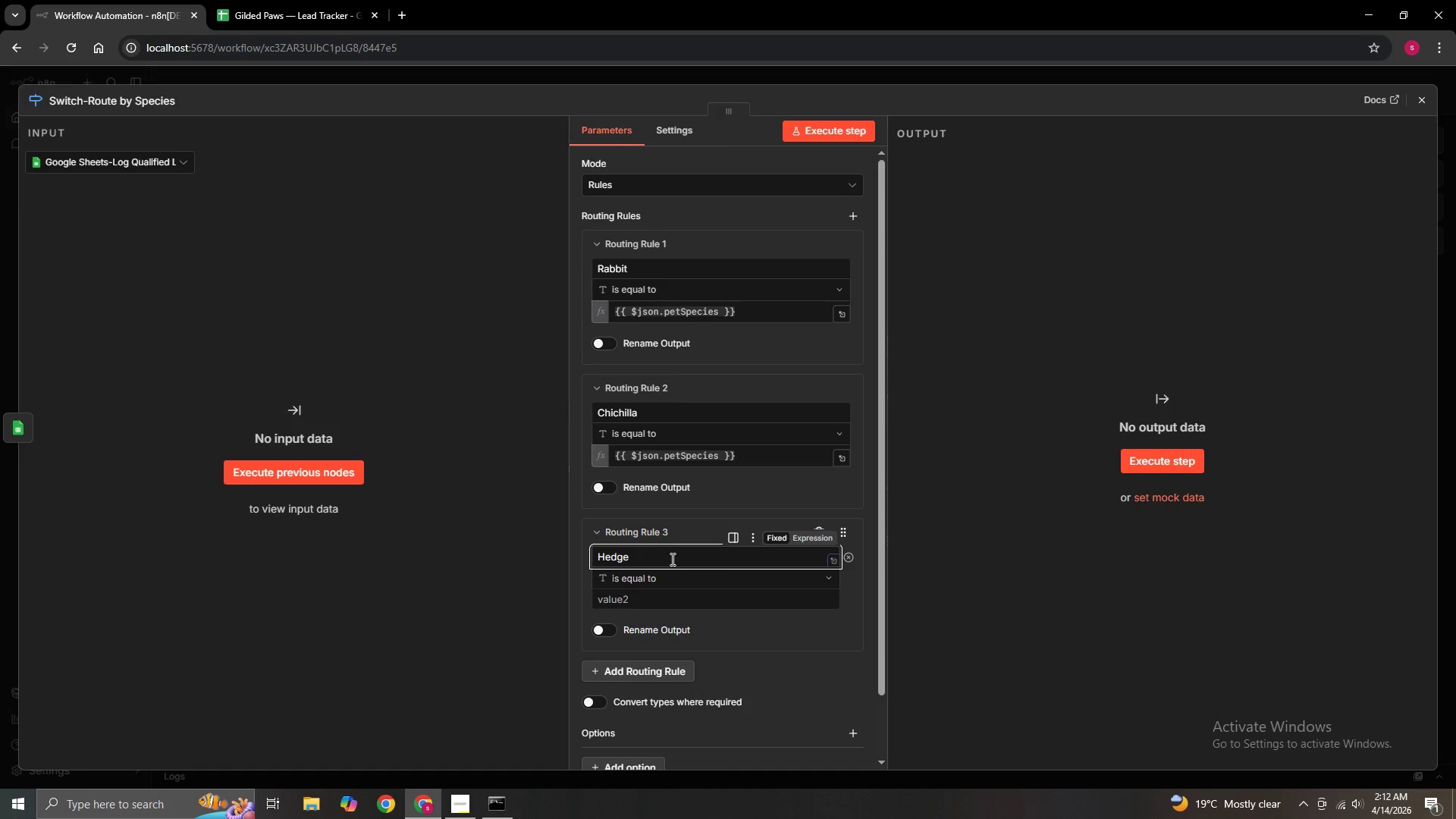 
type(hog)
 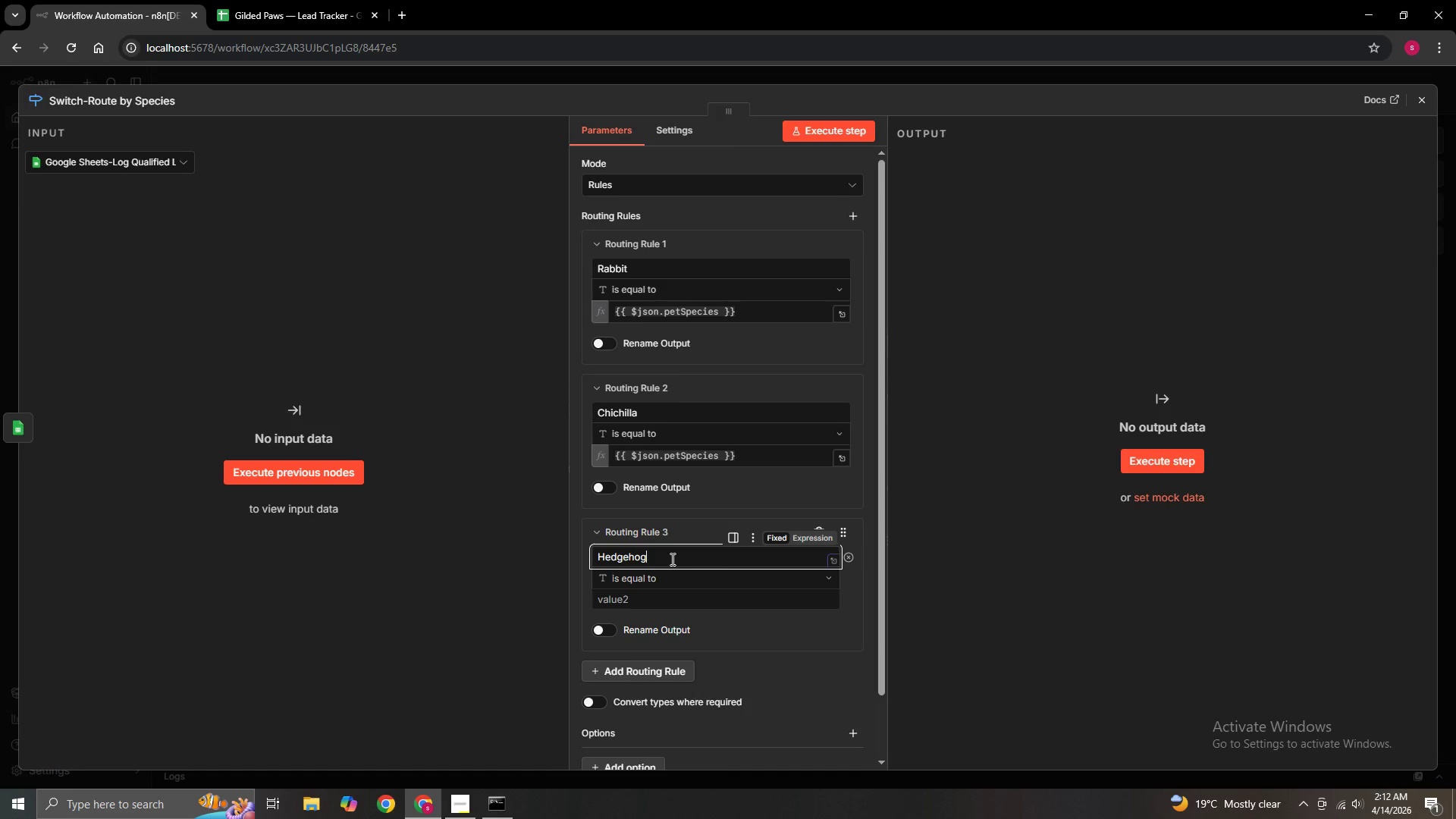 
wait(15.86)
 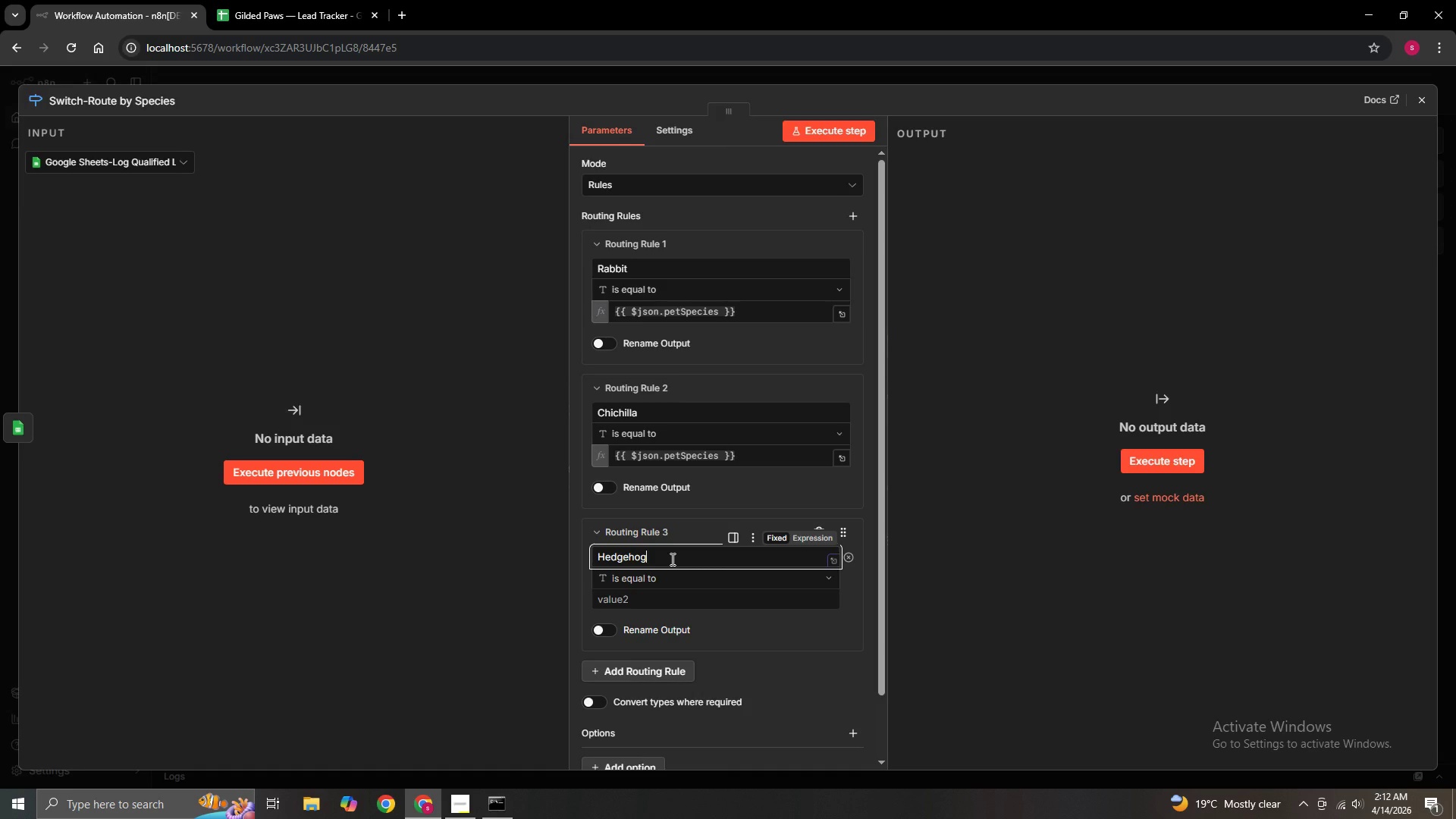 
left_click([623, 602])
 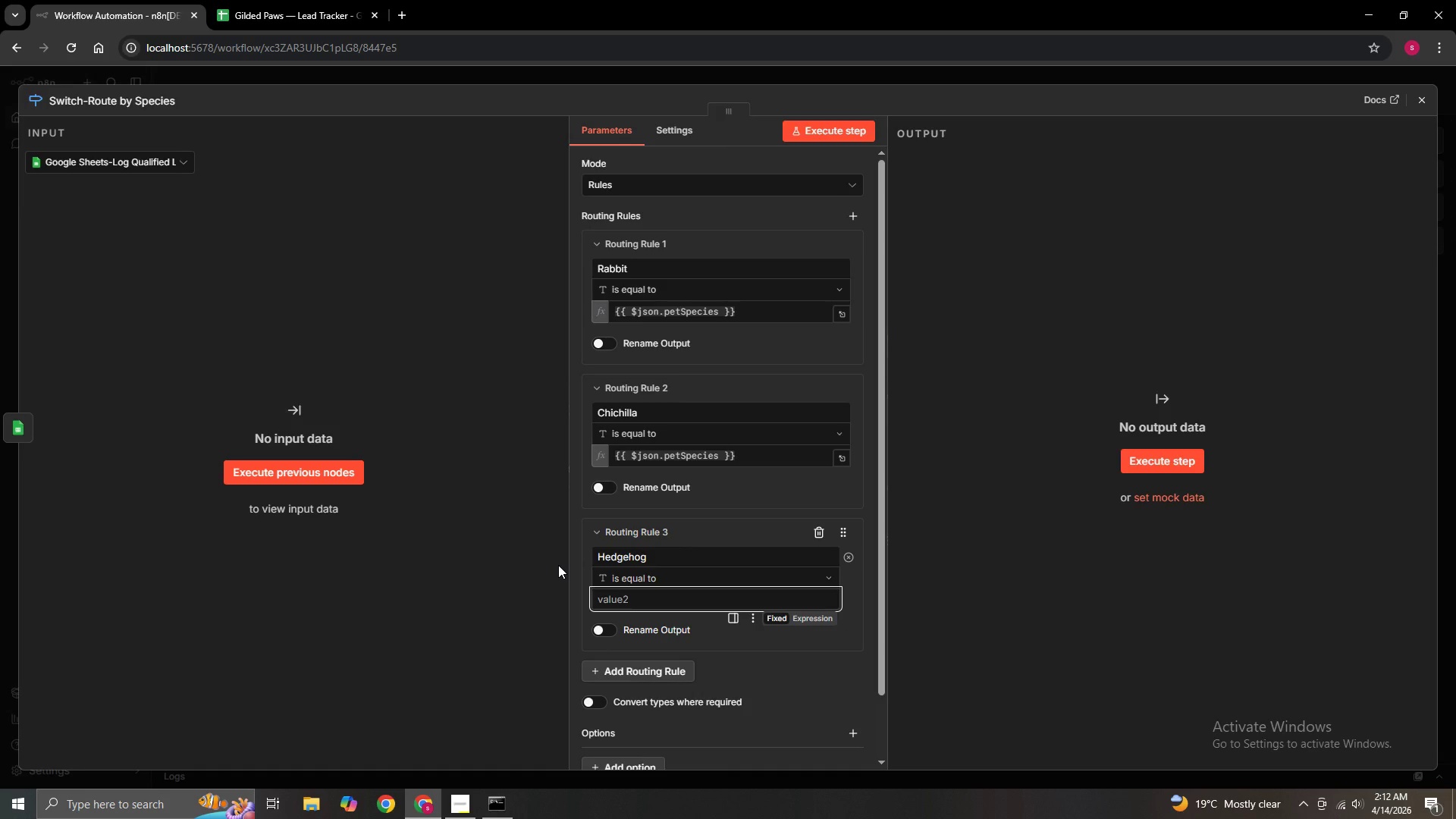 
type(={{json.)
 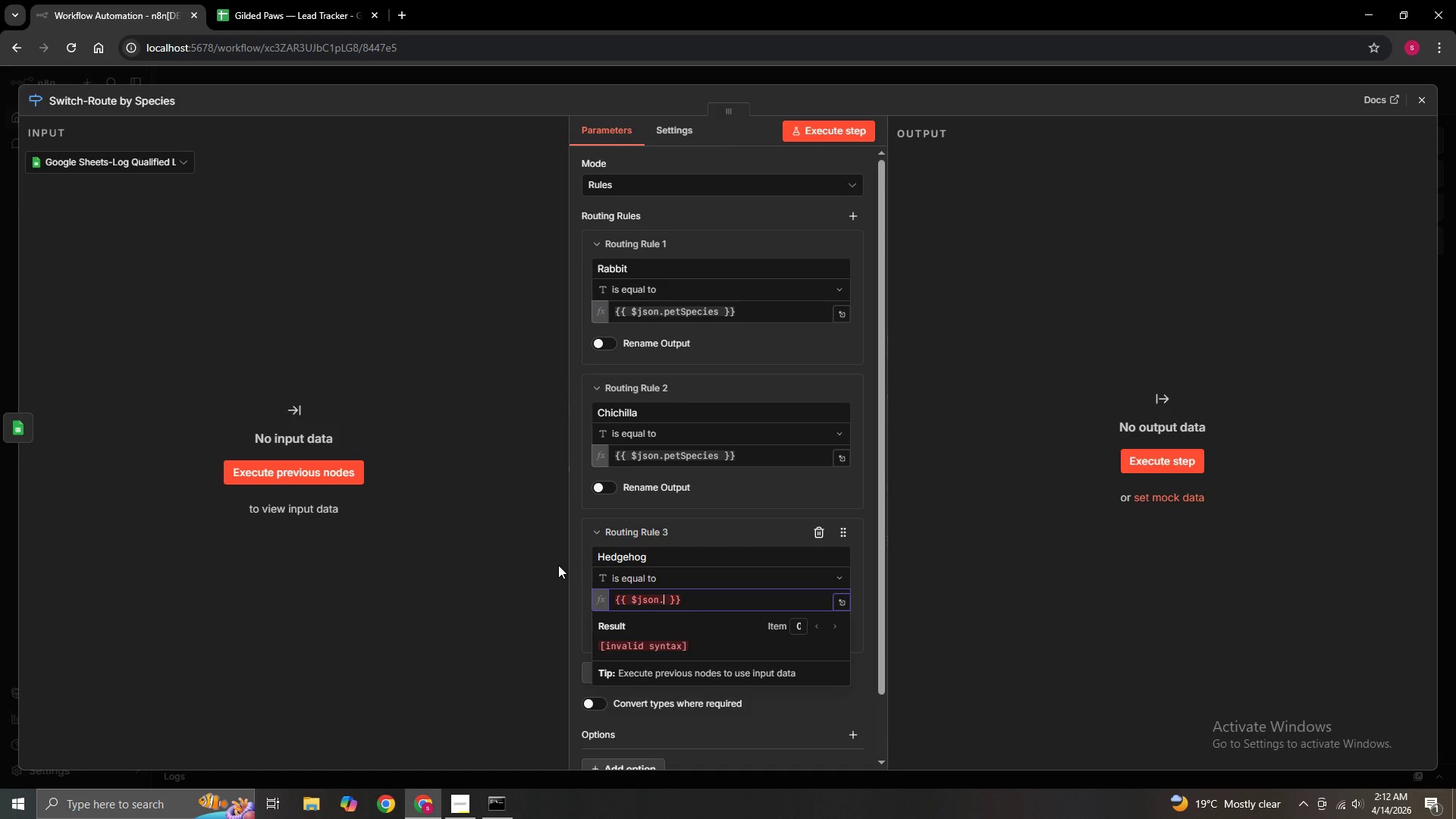 
 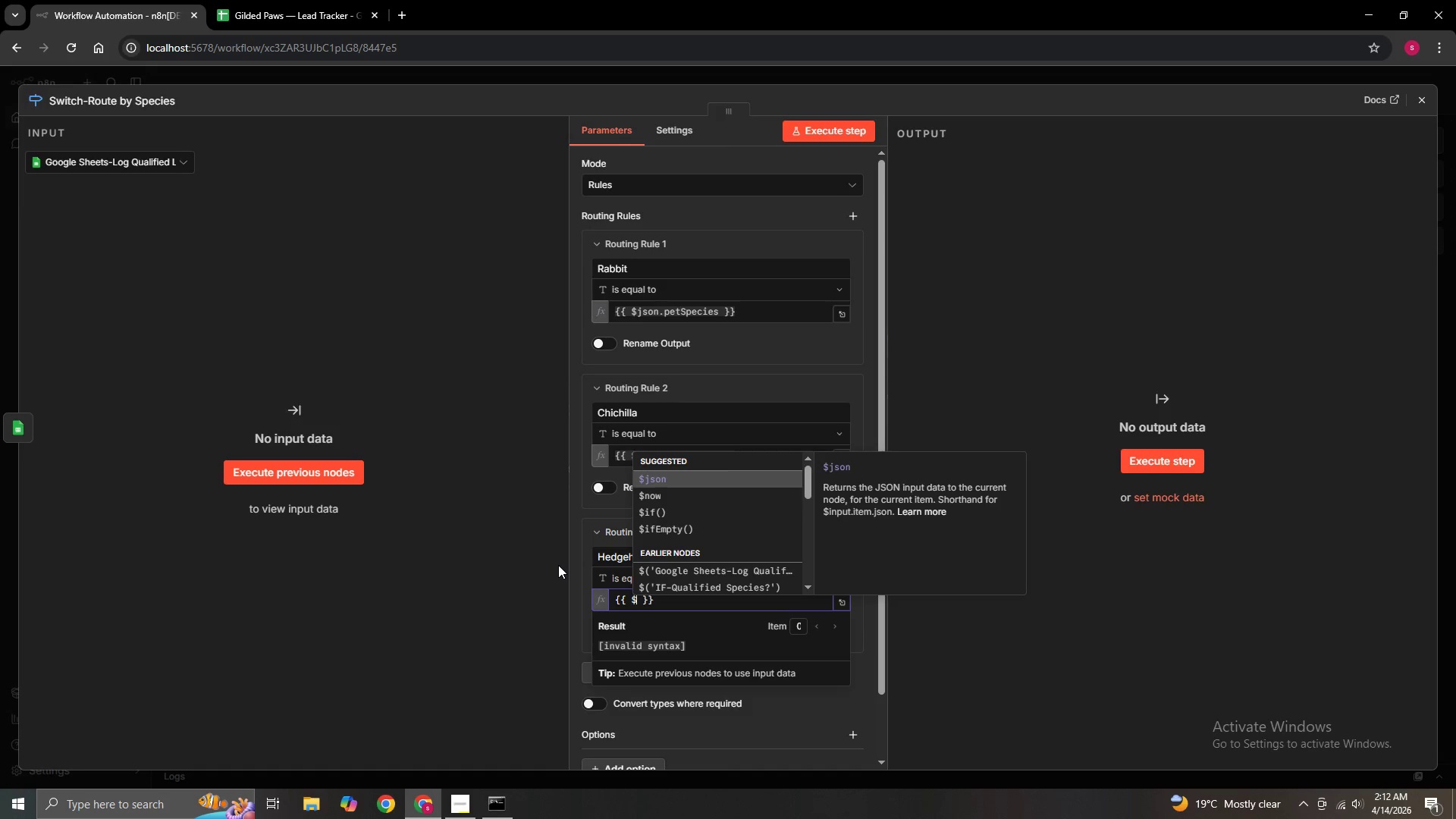 
hold_key(key=4, duration=0.38)
 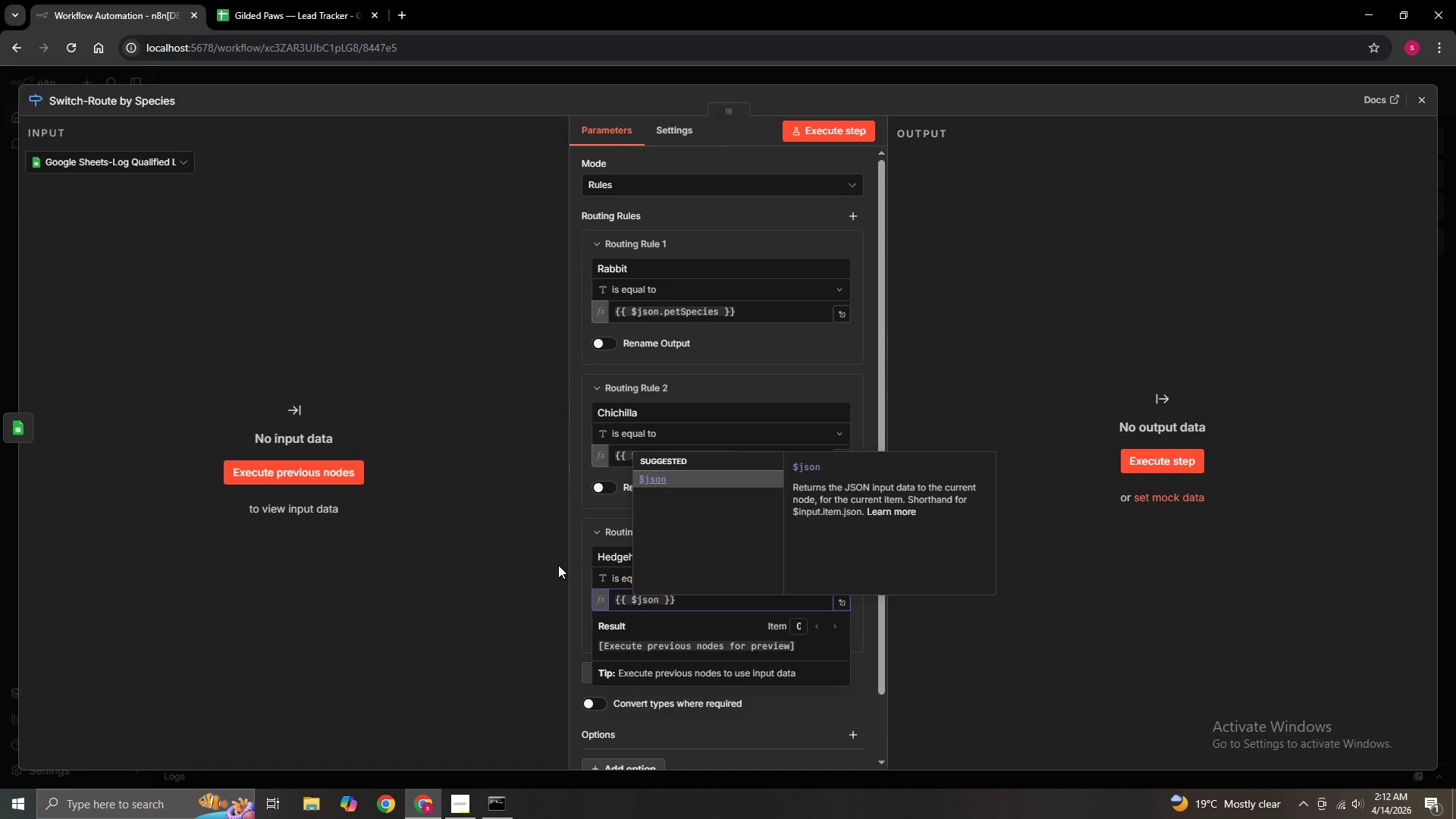 
type(petSpecies)
 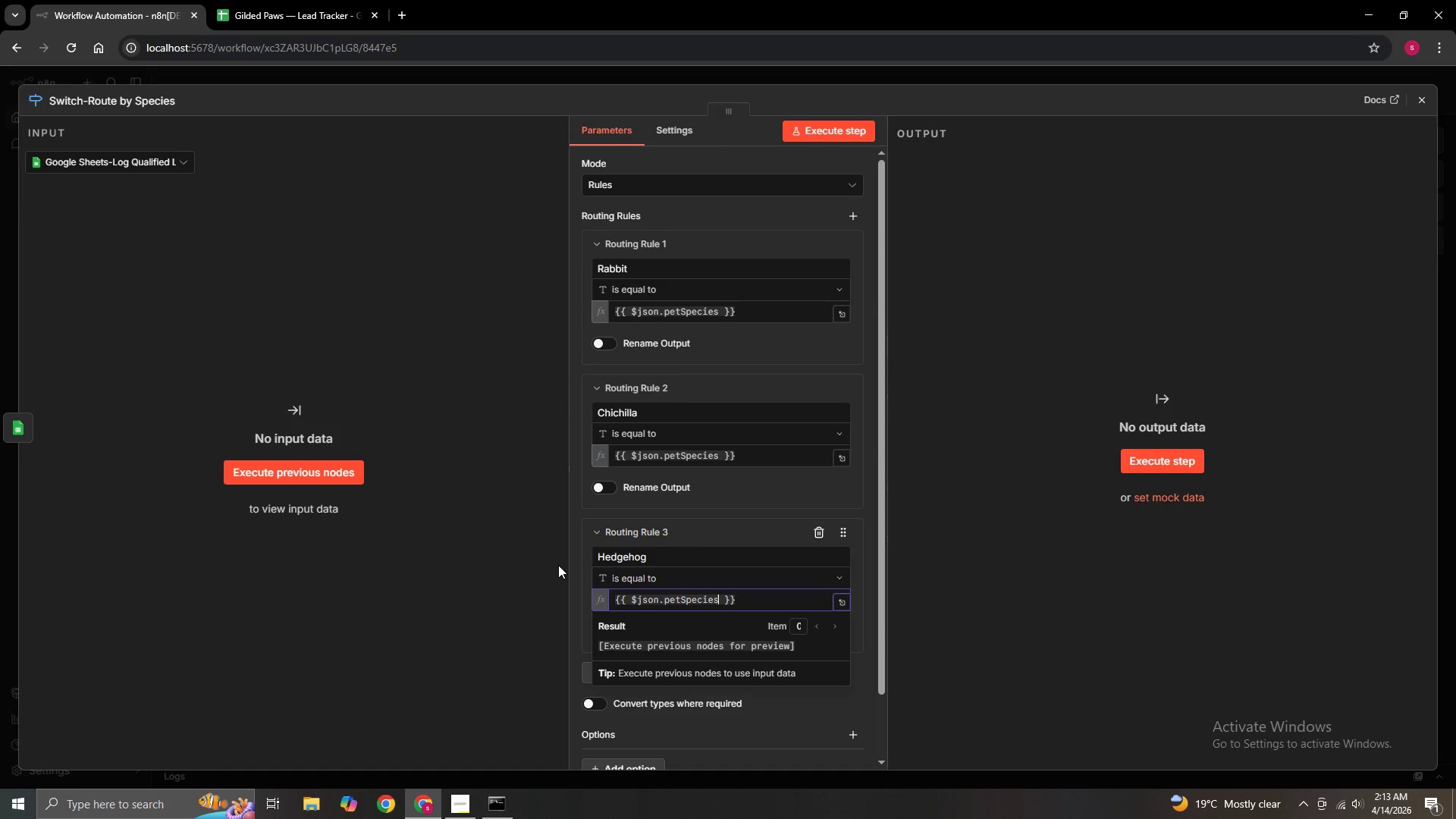 
wait(11.89)
 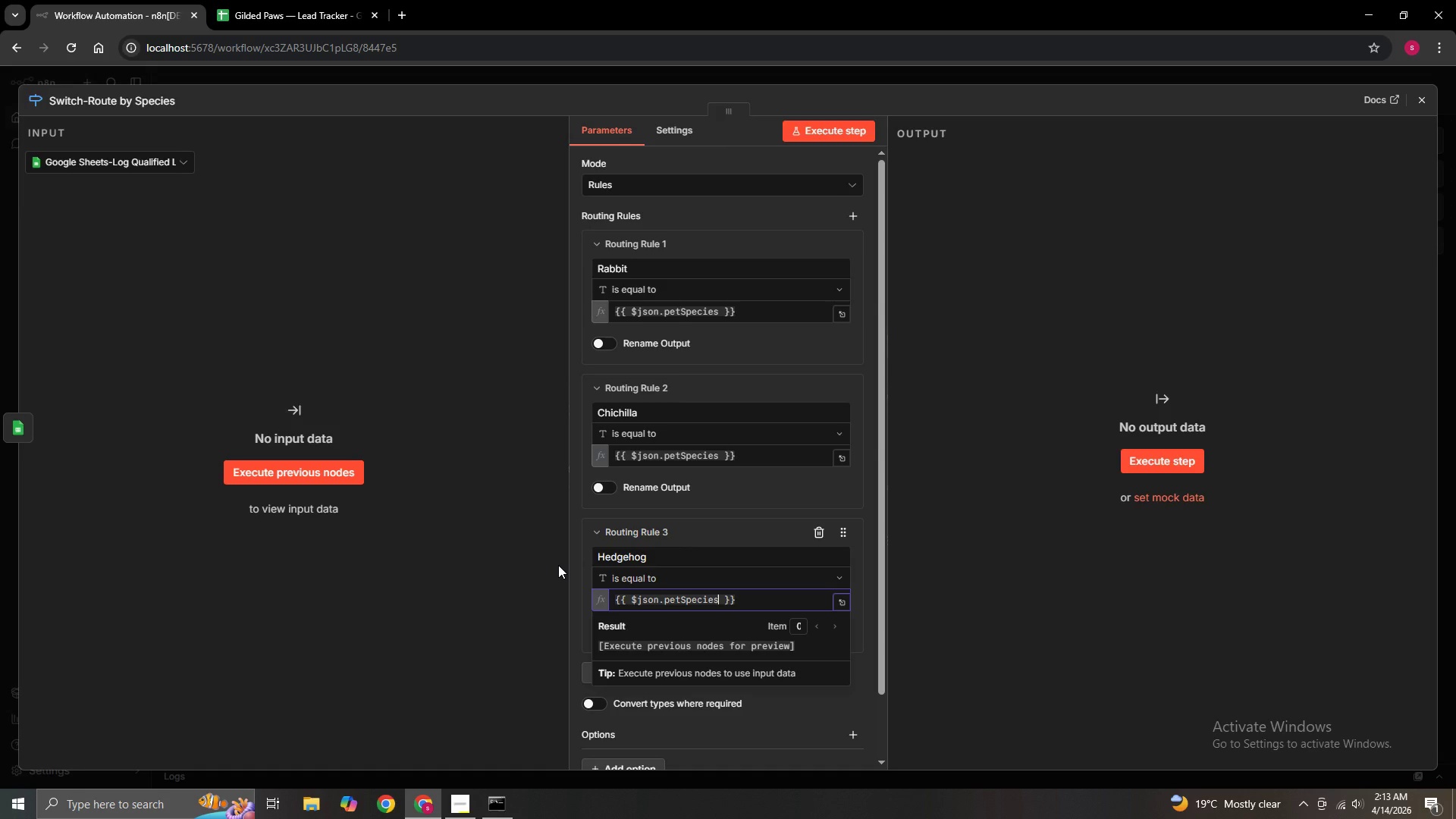 
left_click([428, 474])
 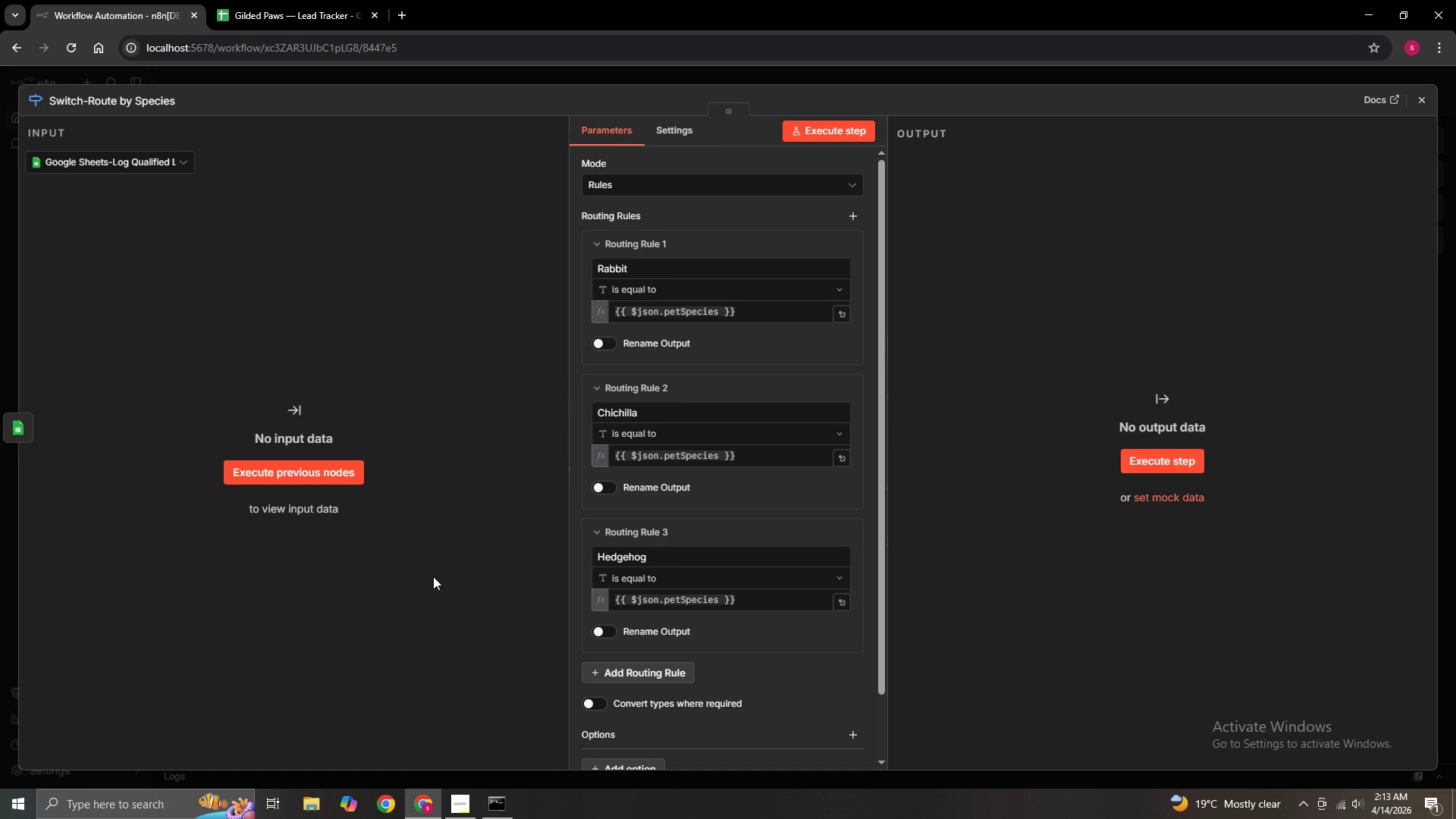 
wait(15.56)
 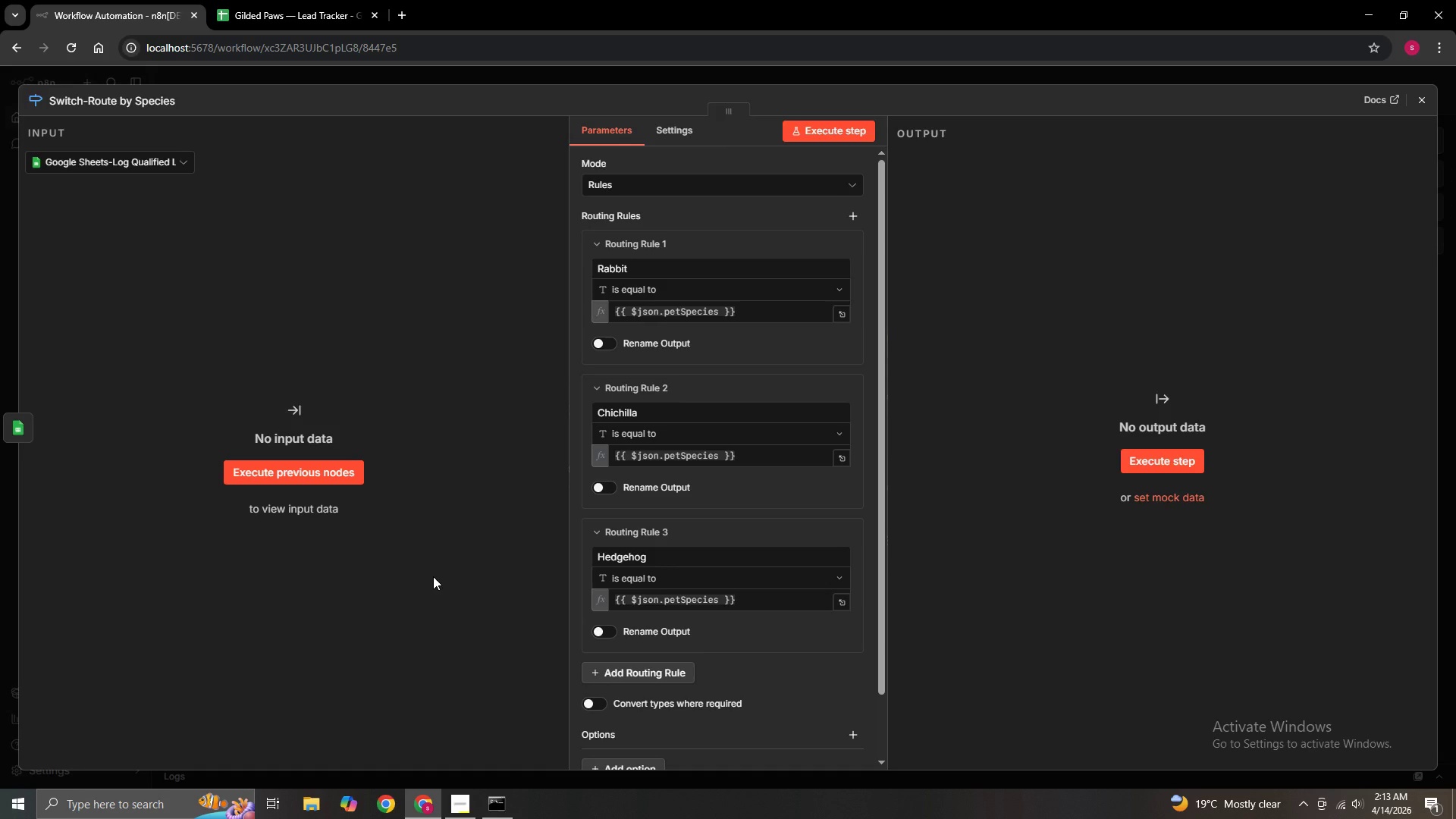 
mouse_move([1419, 99])
 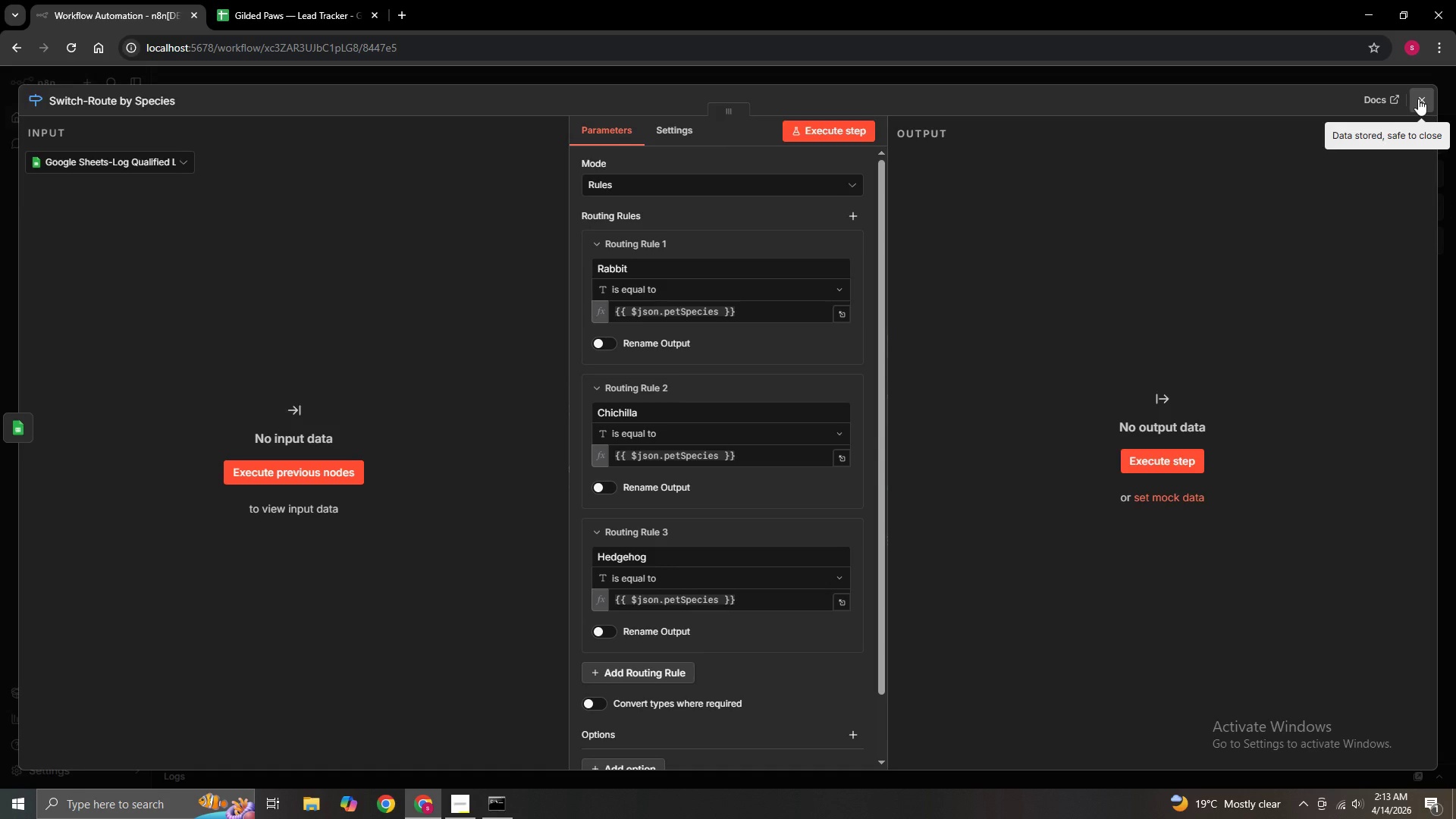 
left_click([1418, 99])
 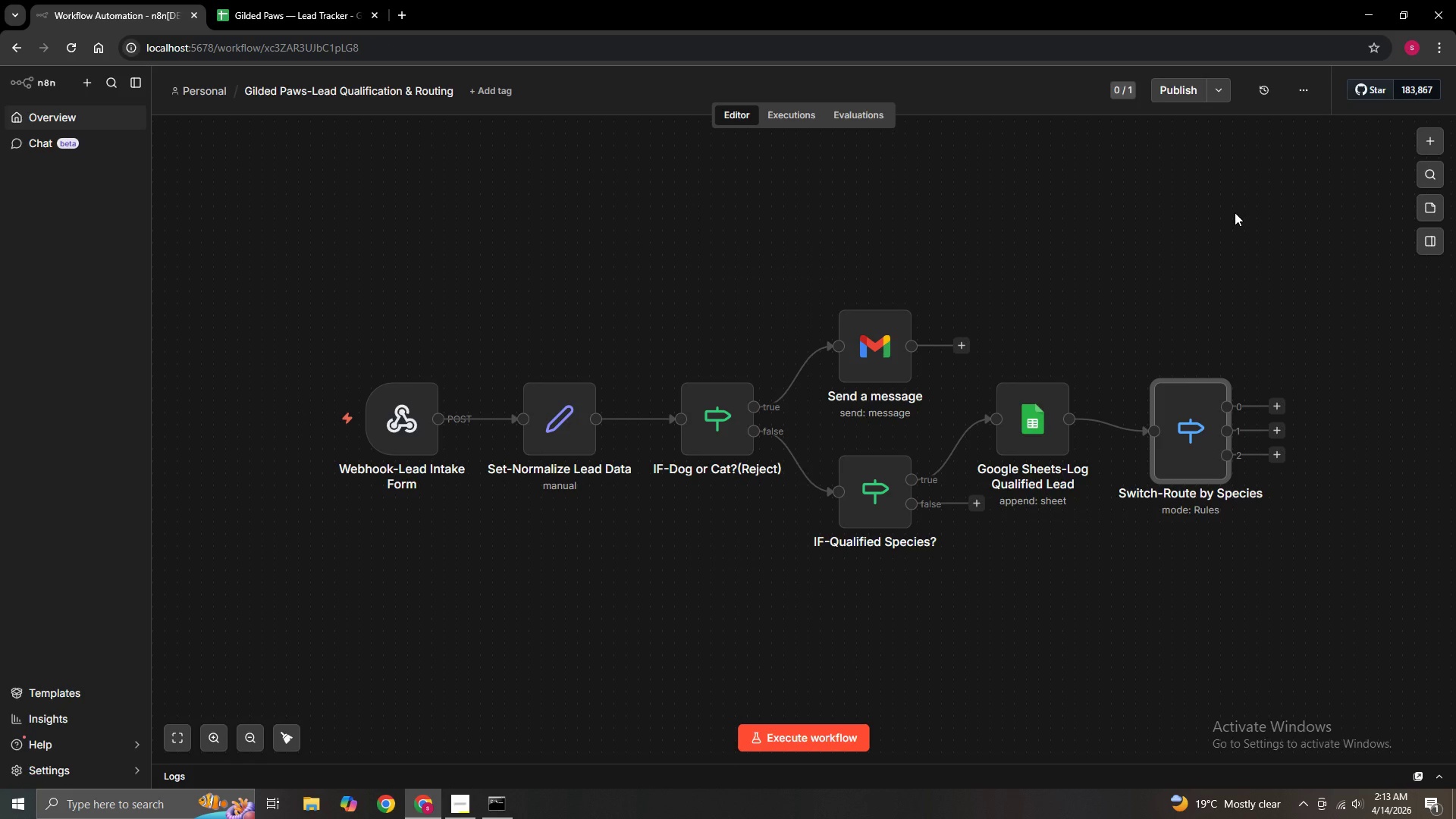 
wait(11.92)
 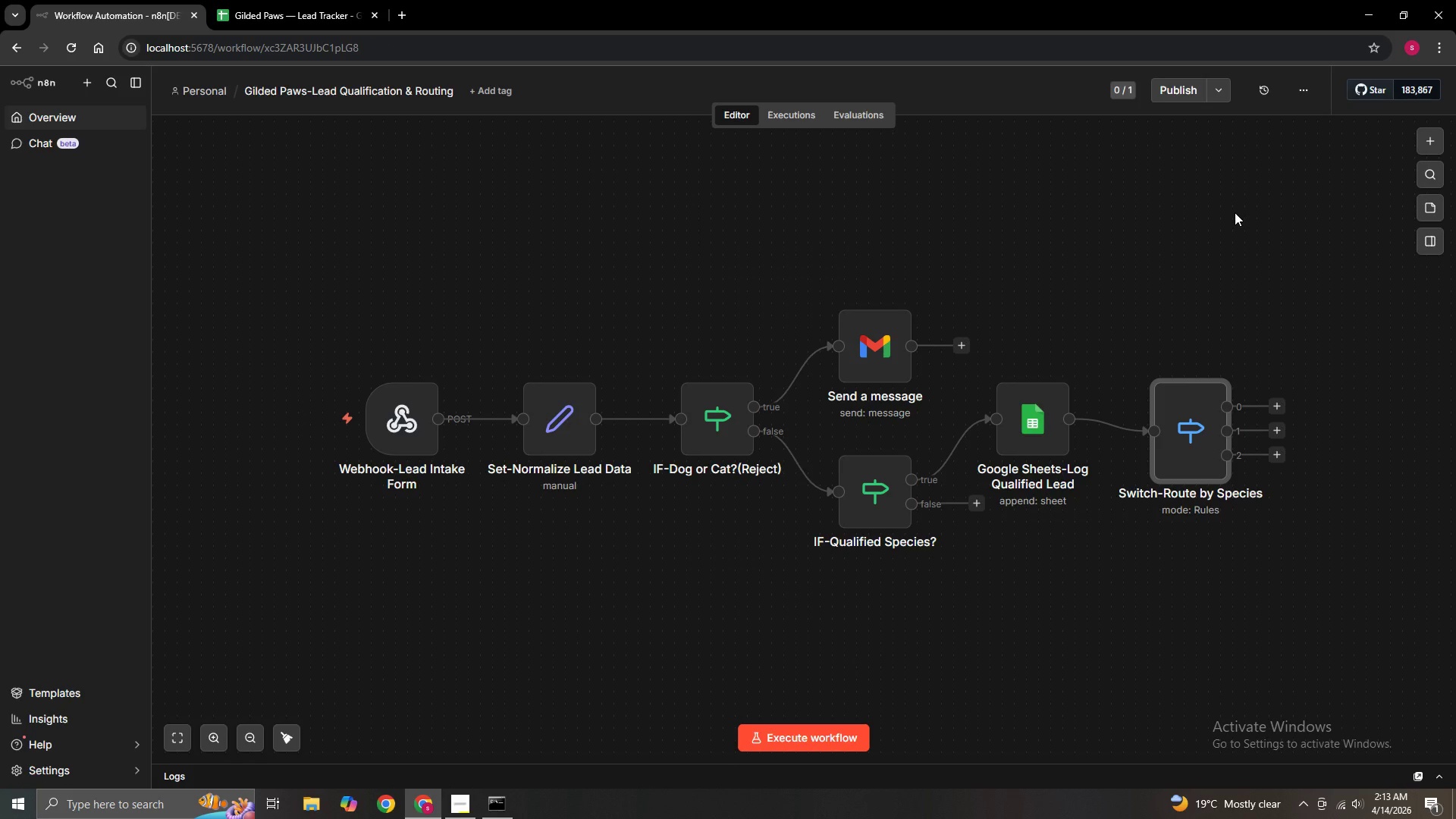 
double_click([1175, 416])
 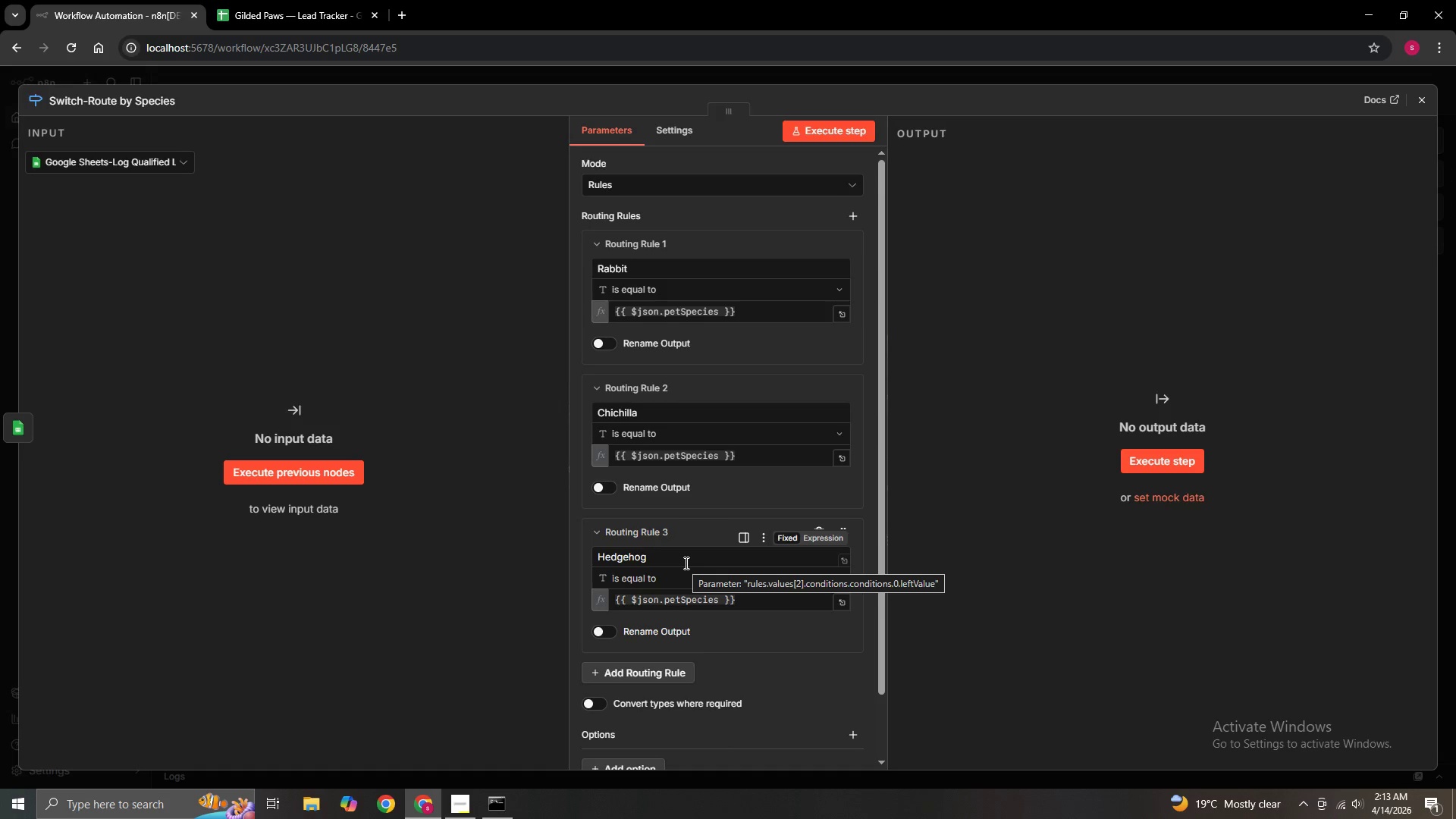 
wait(11.84)
 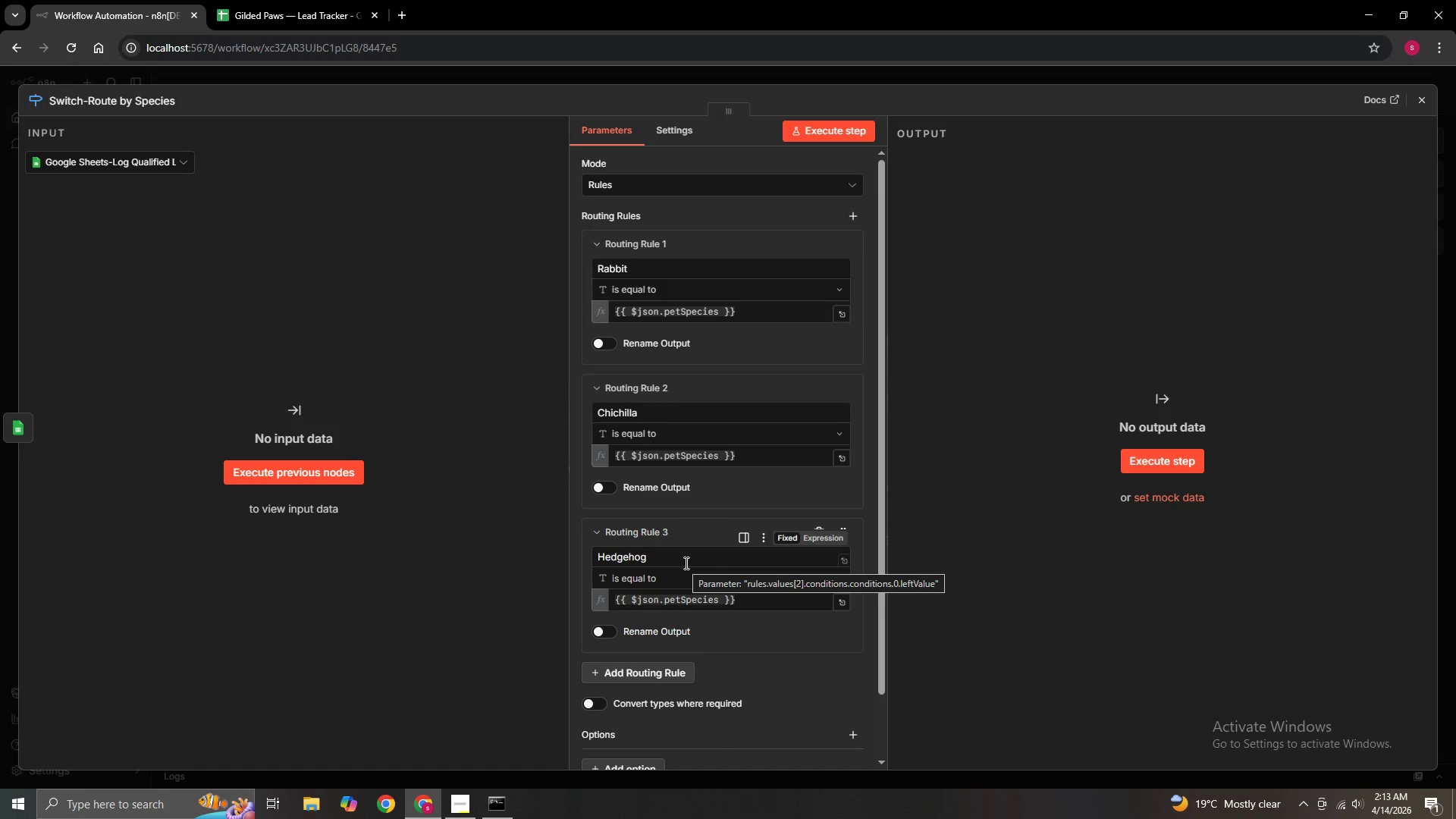 
left_click([1417, 94])
 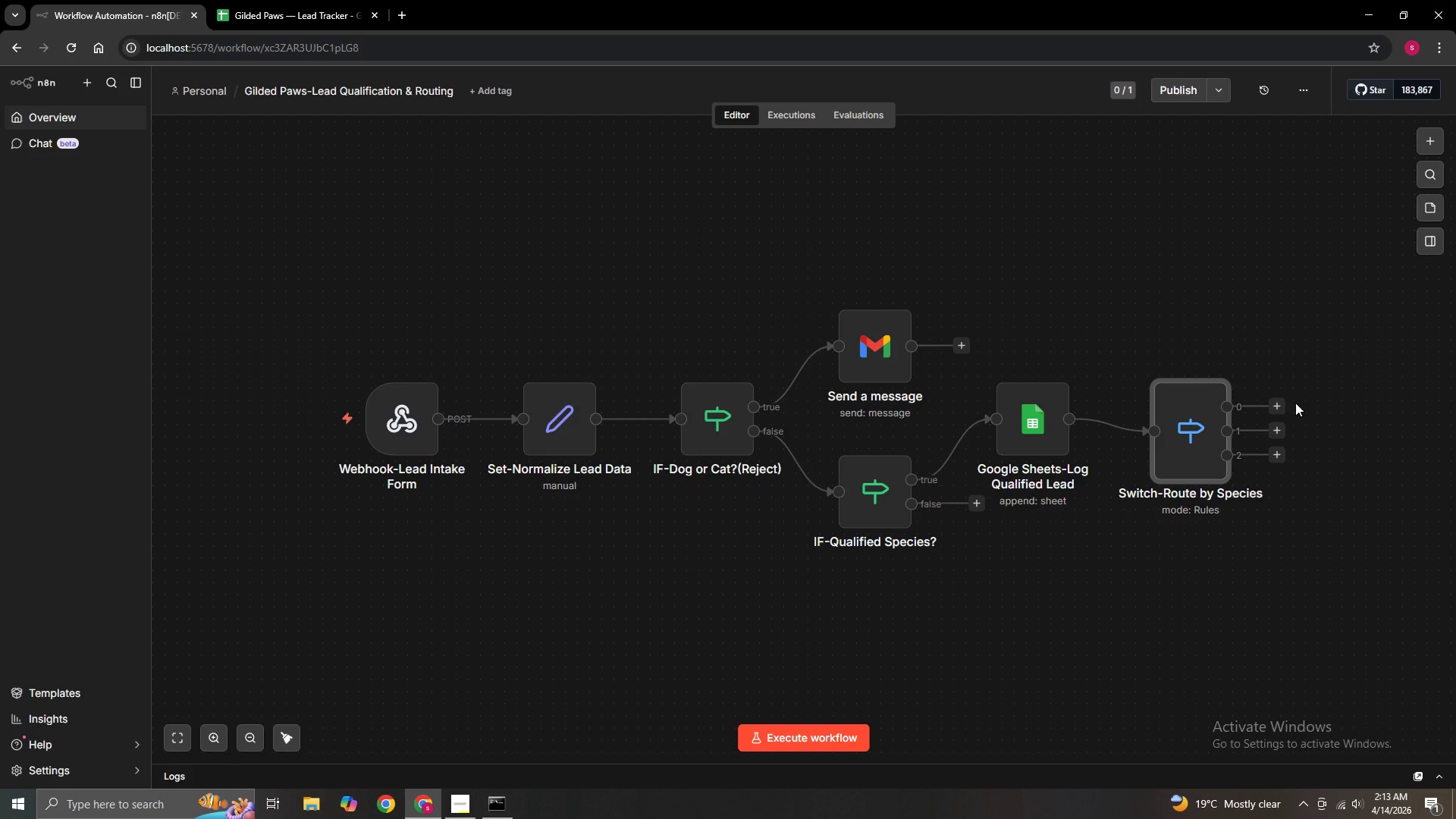 
wait(11.16)
 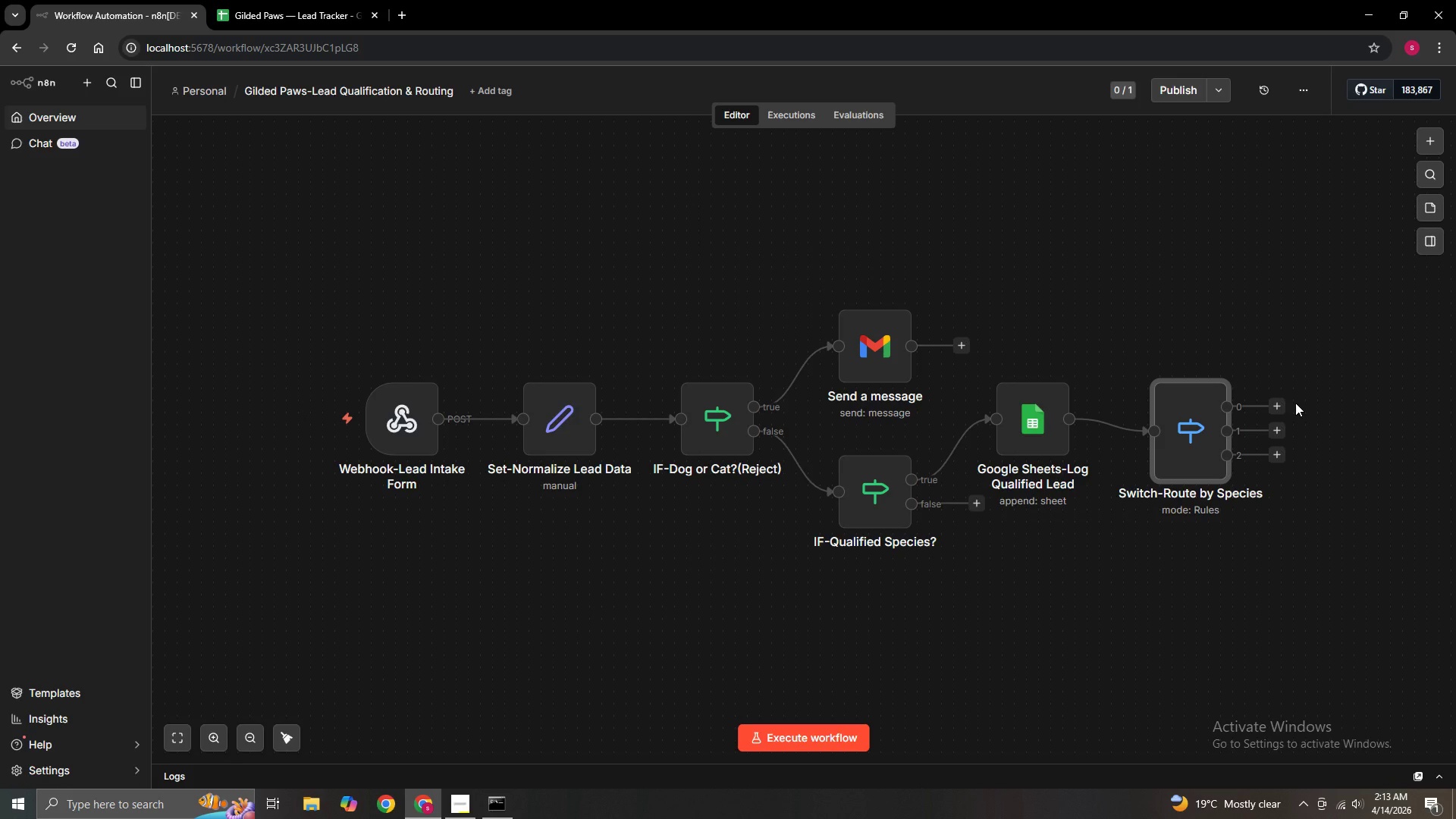 
left_click([1275, 403])
 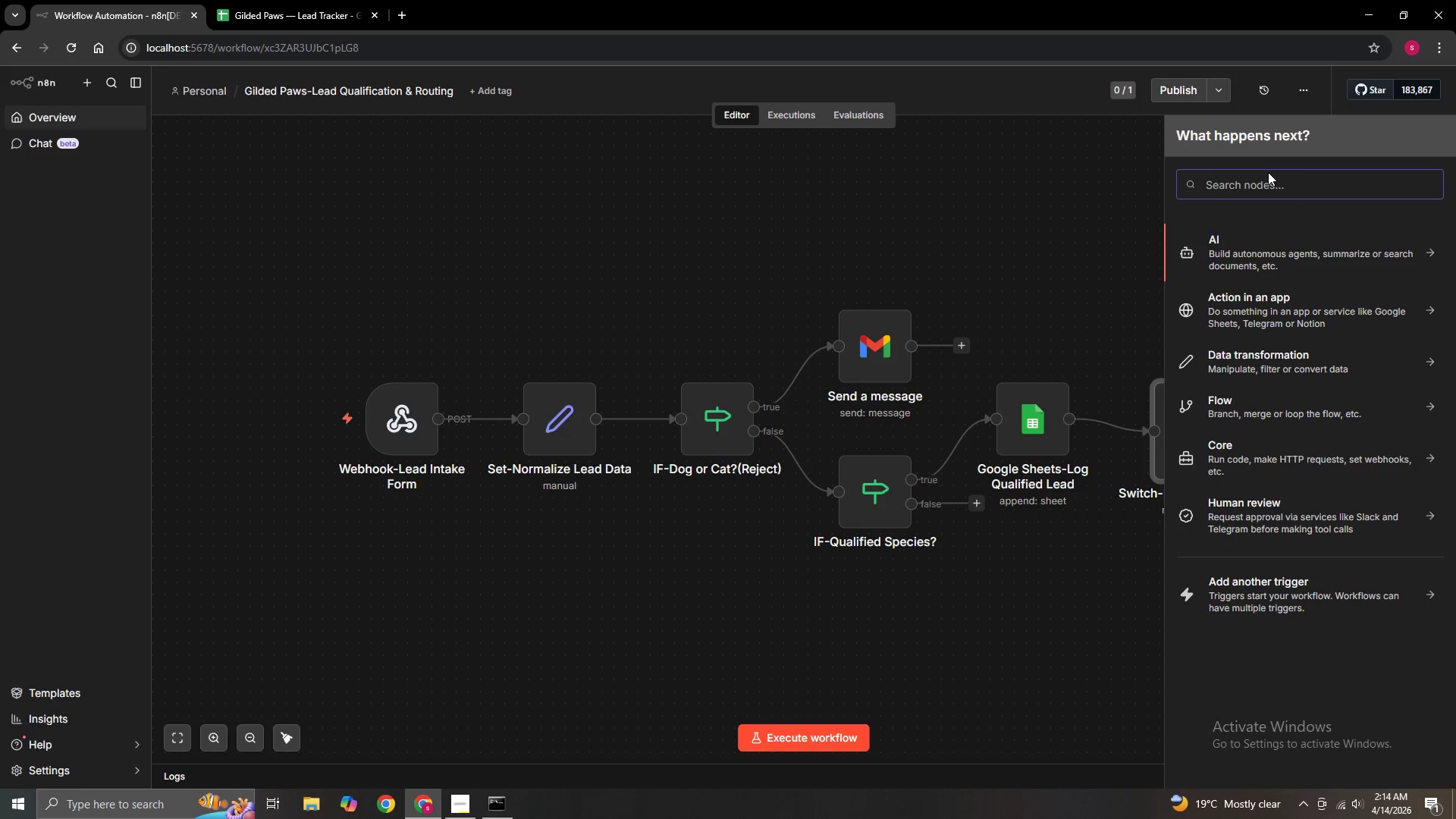 
left_click([1265, 174])
 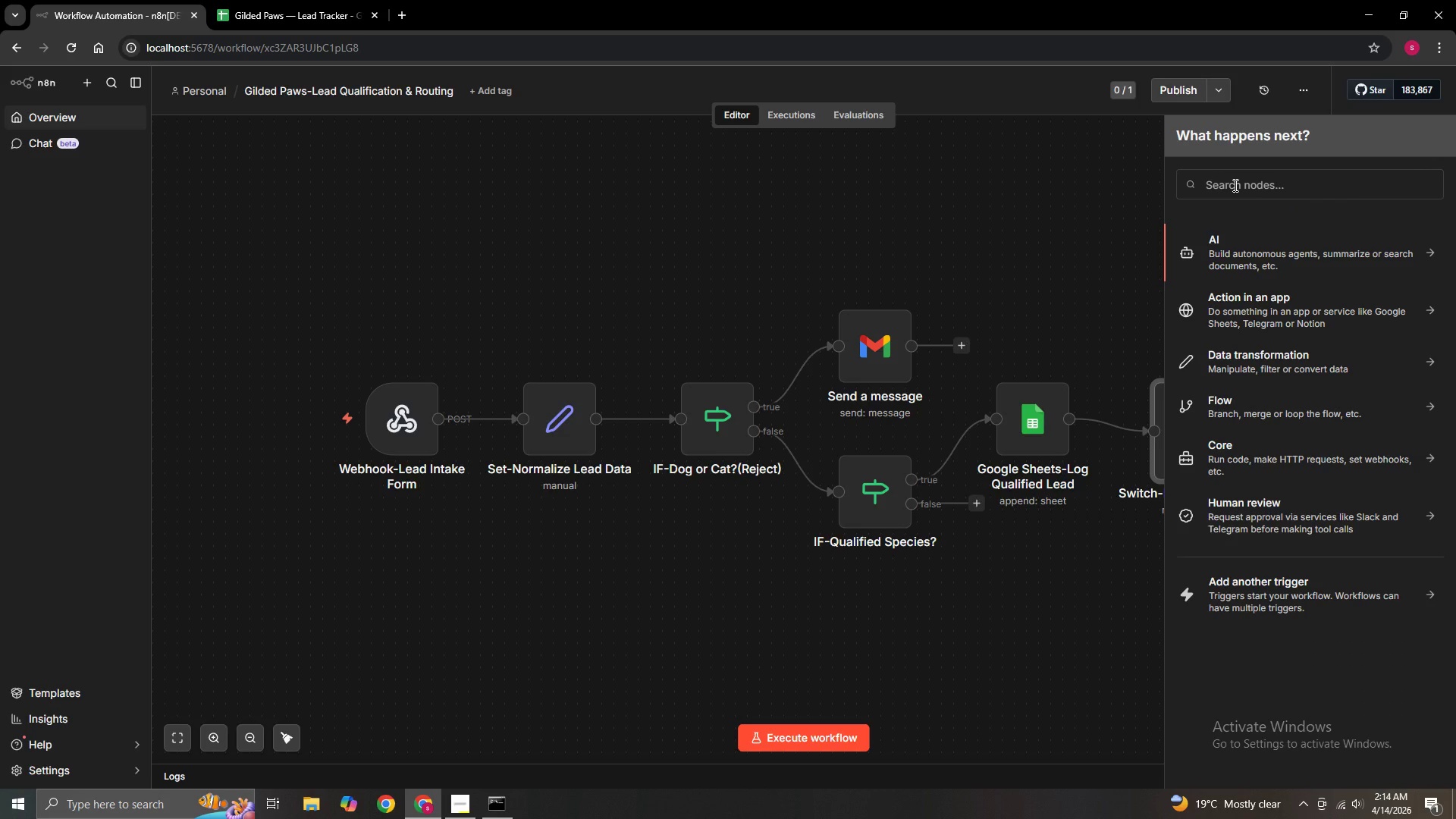 
left_click([1232, 184])
 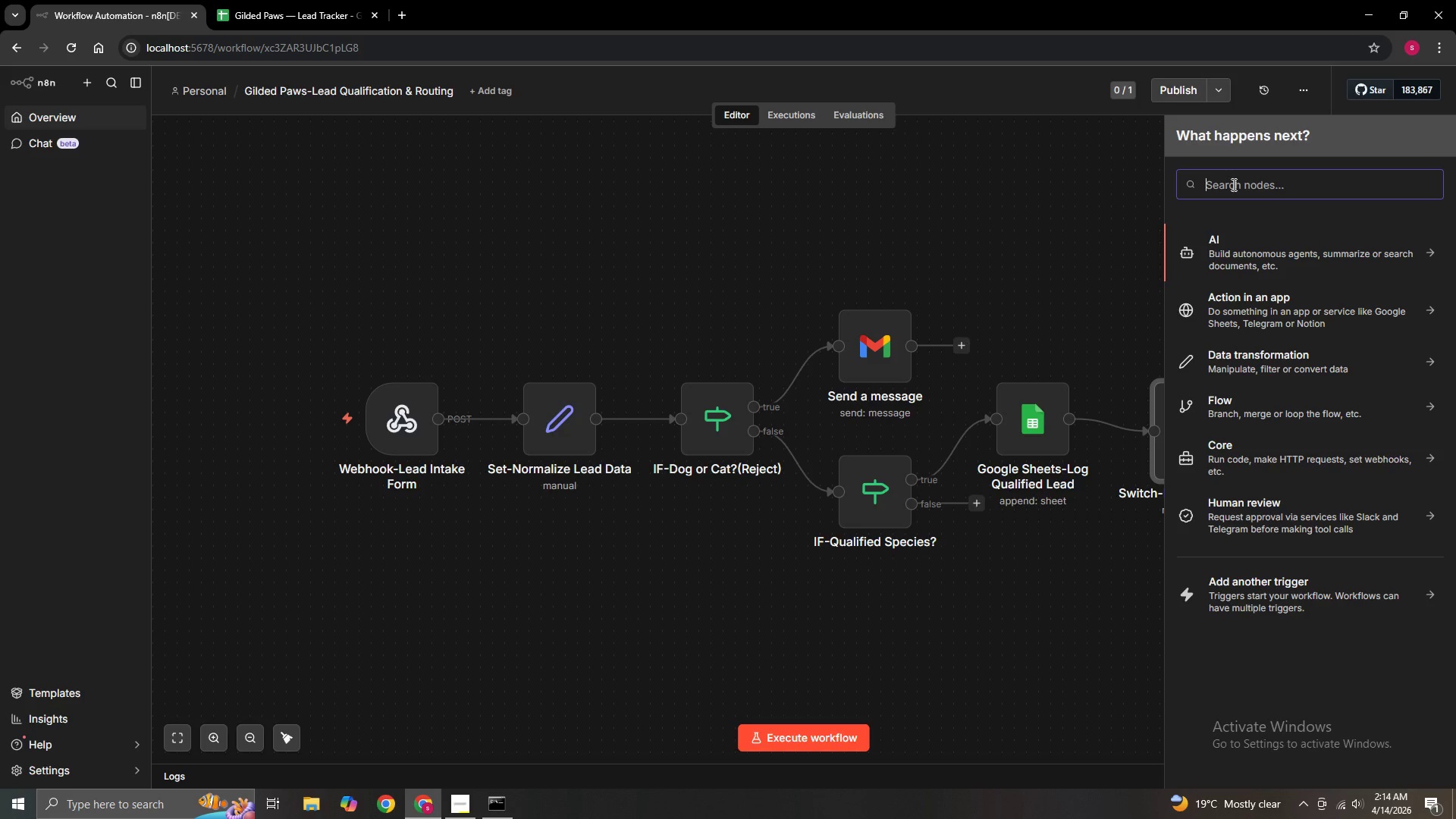 
wait(10.27)
 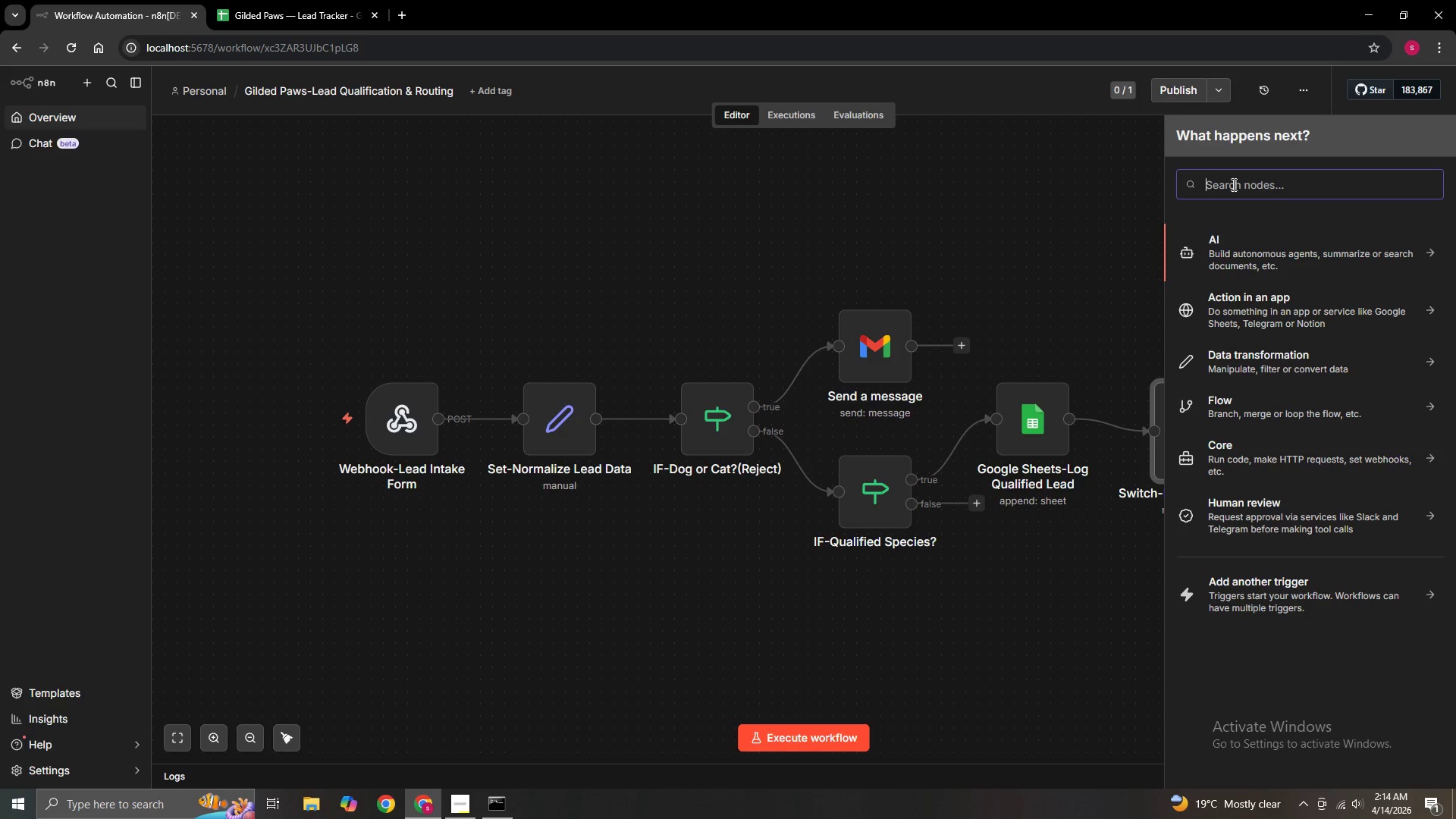 
type(Gmail)
 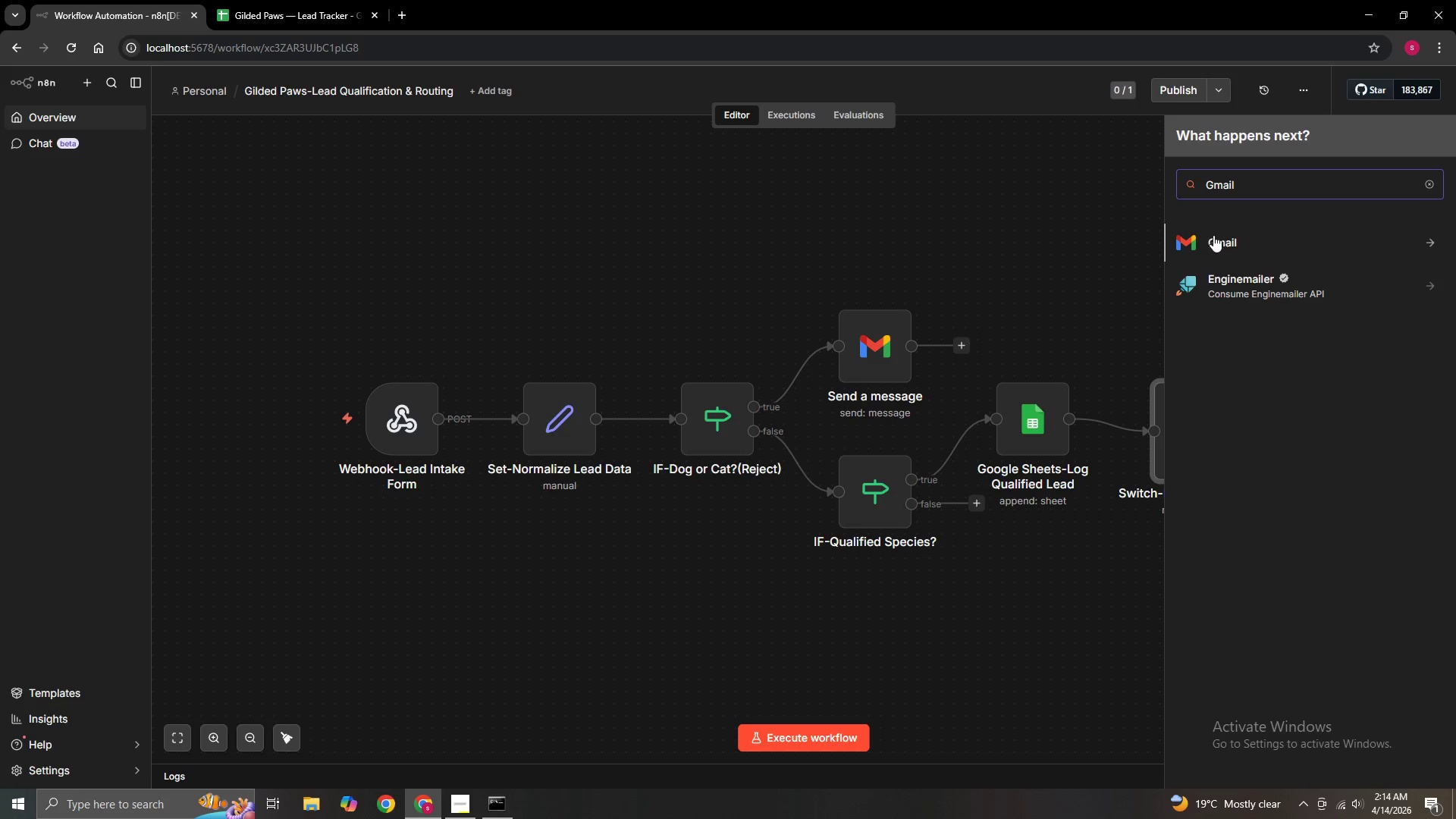 